 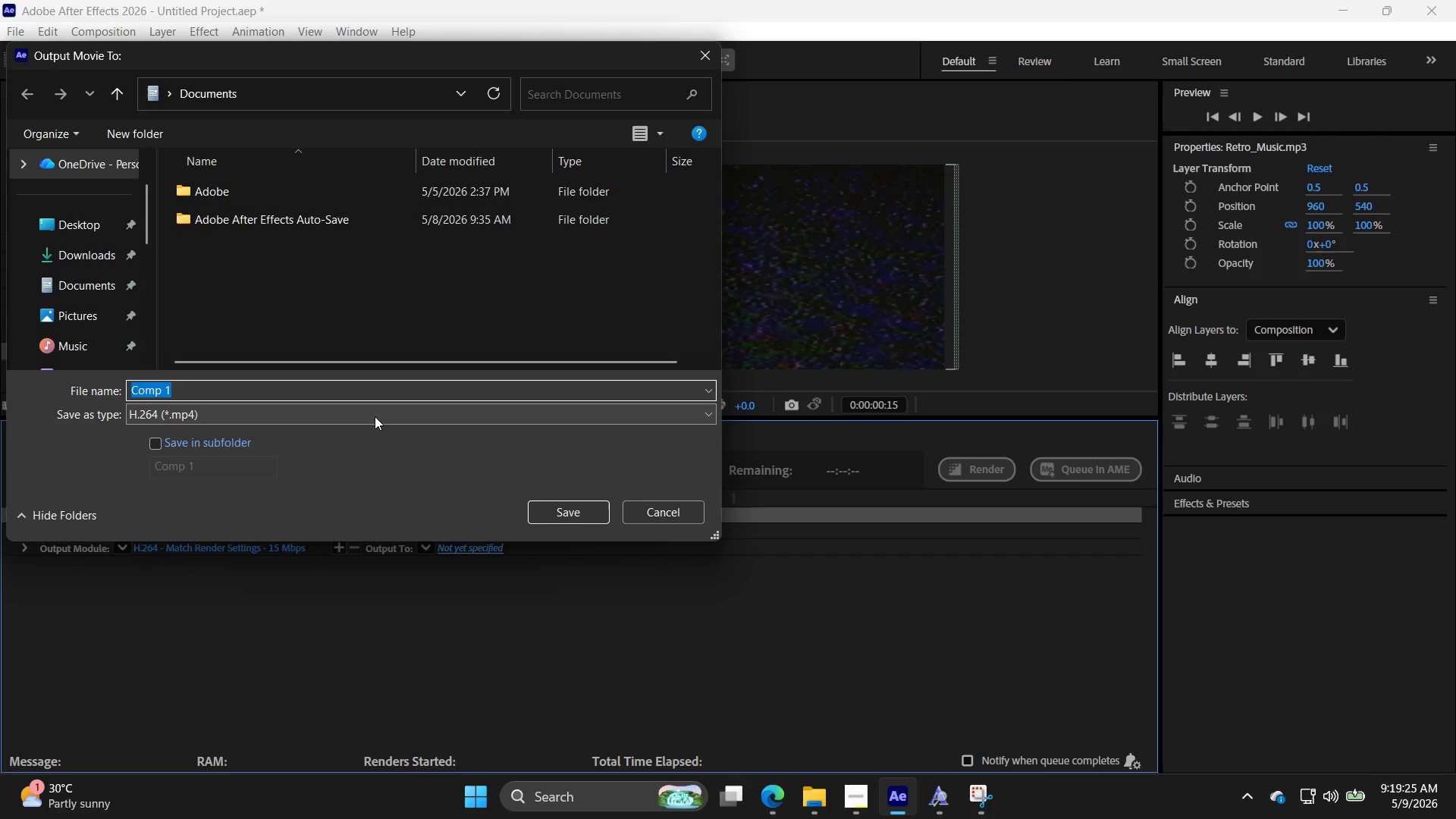 
key(Control+V)
 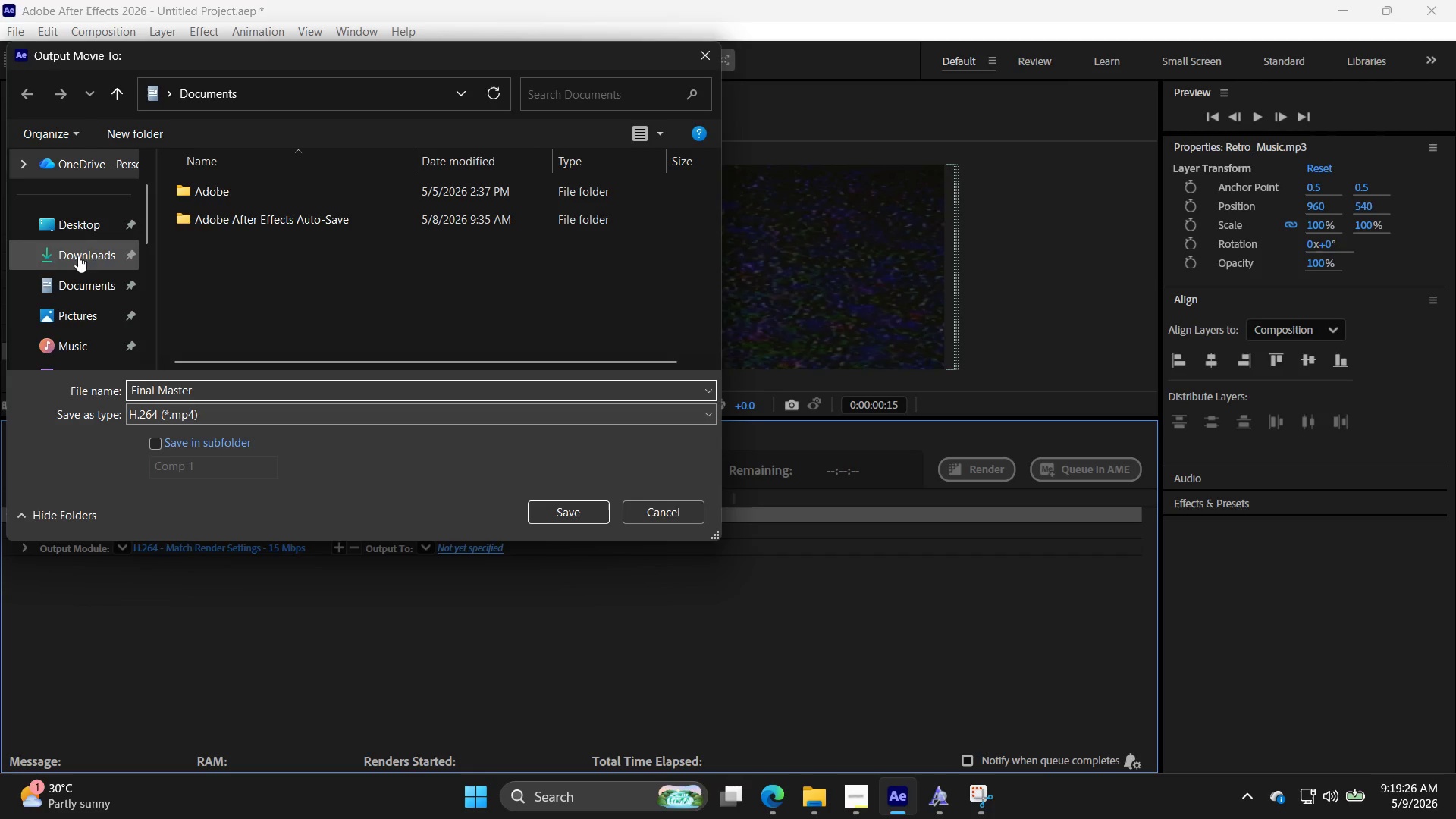 
left_click([93, 228])
 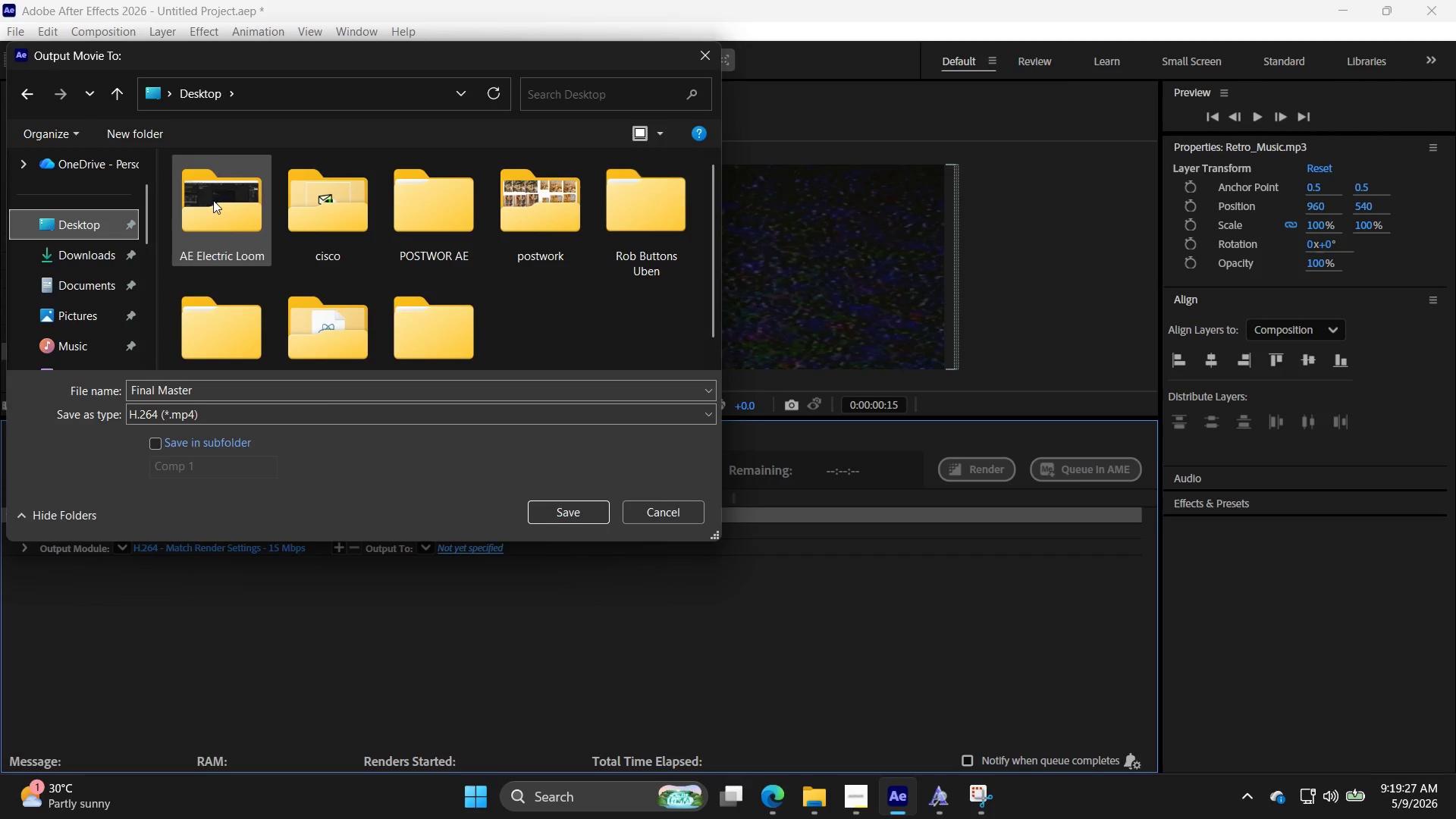 
double_click([213, 199])
 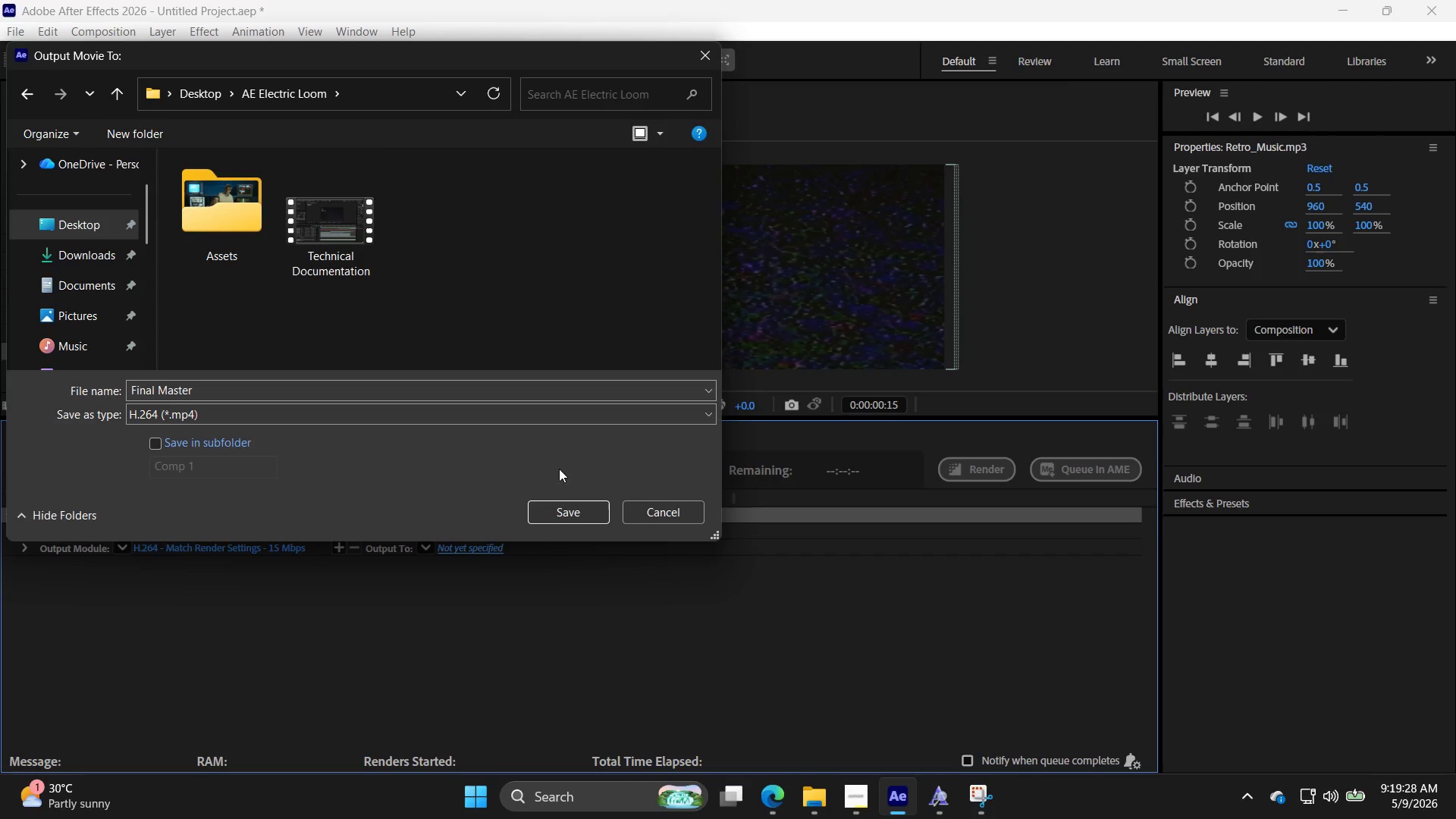 
left_click([562, 522])
 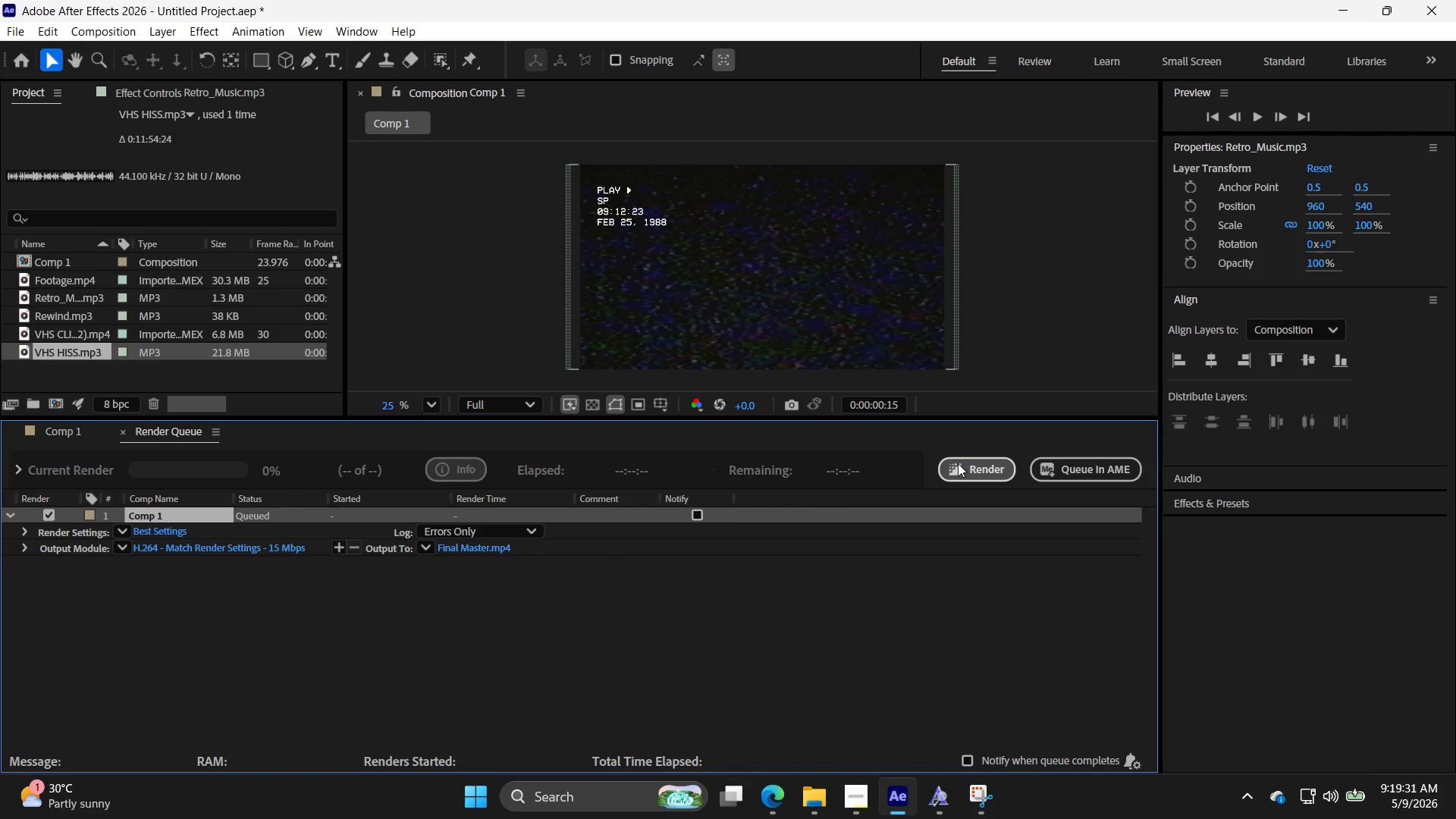 
left_click([958, 463])
 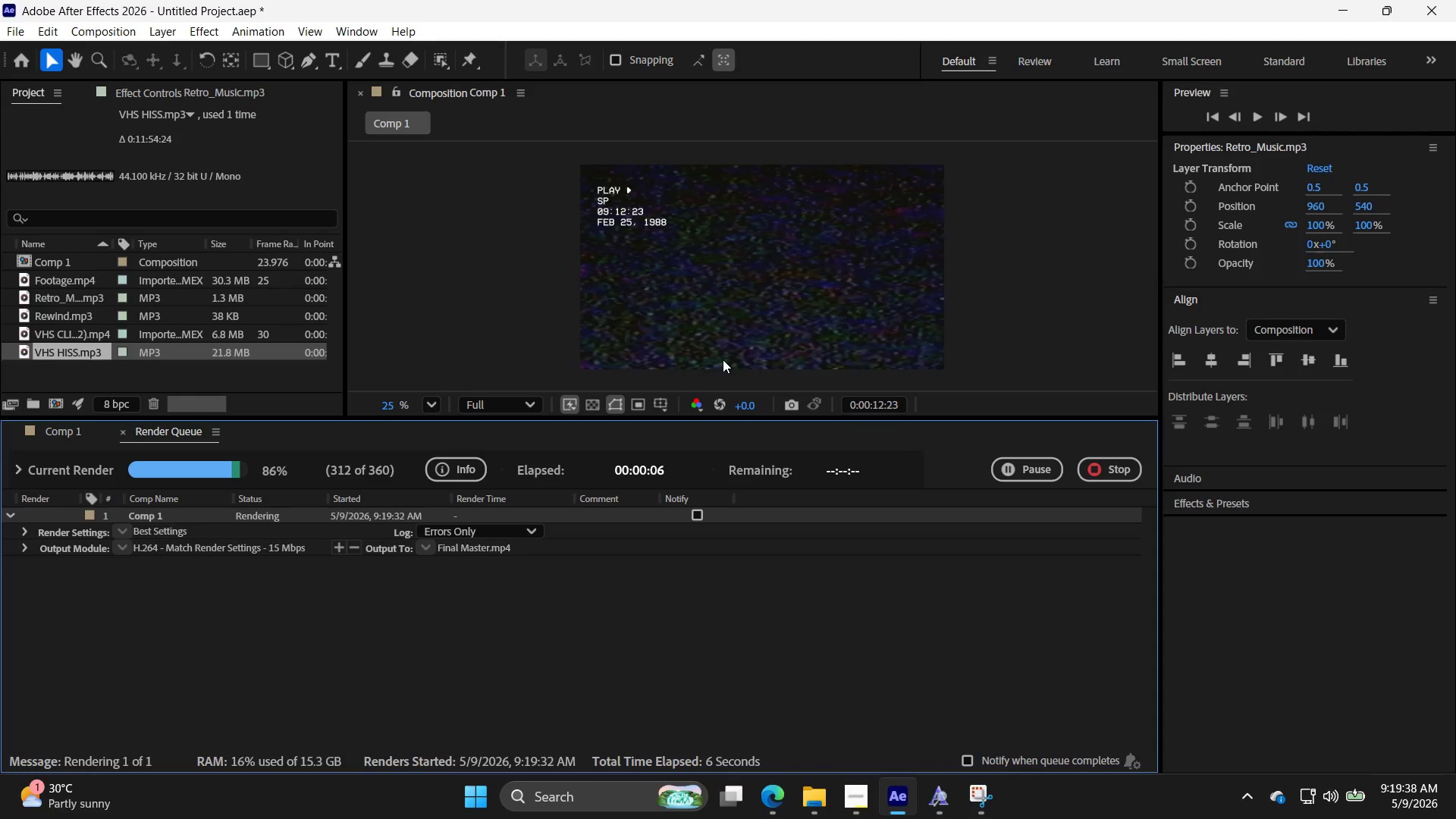 
wait(12.11)
 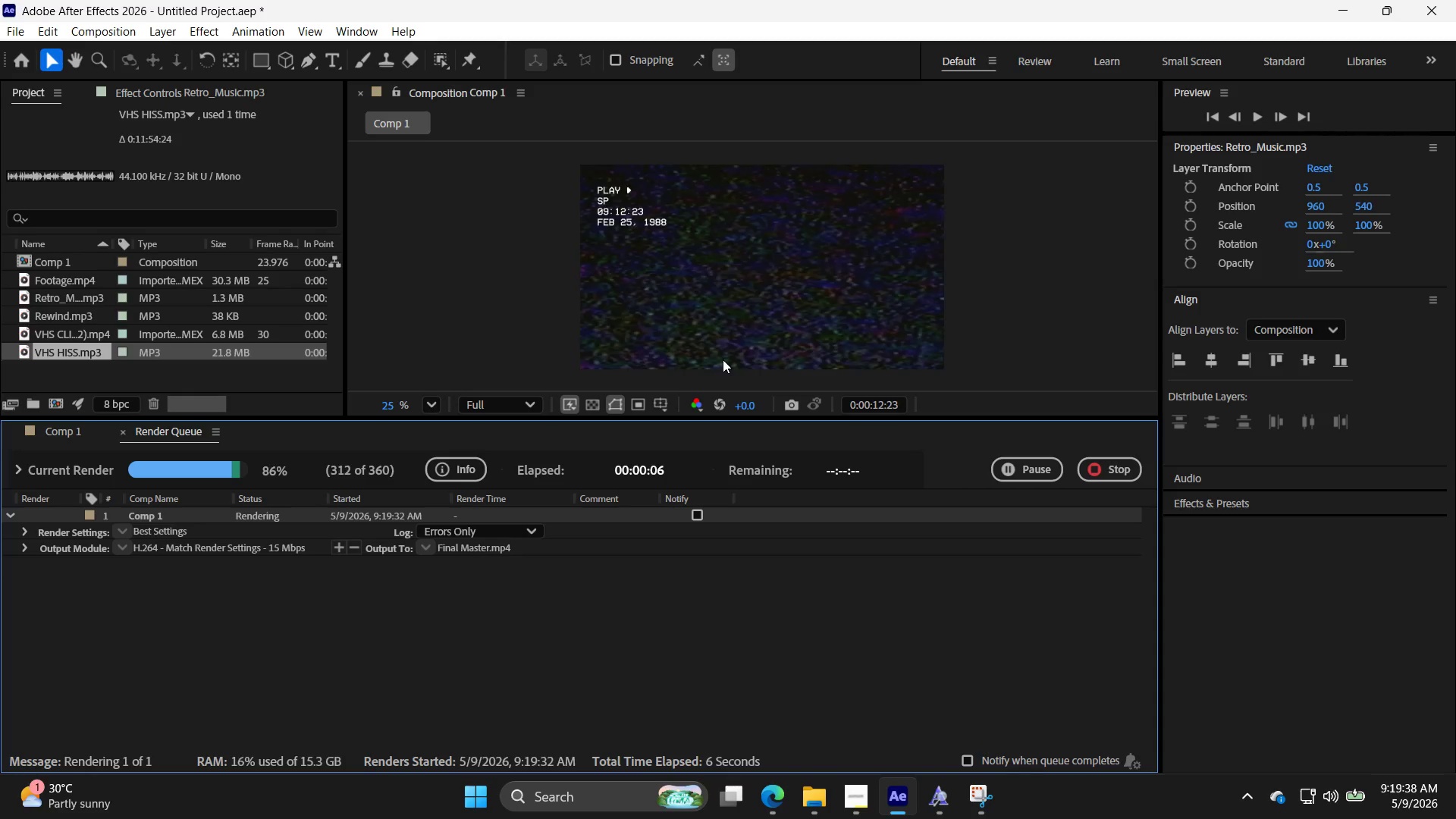 
left_click([787, 801])
 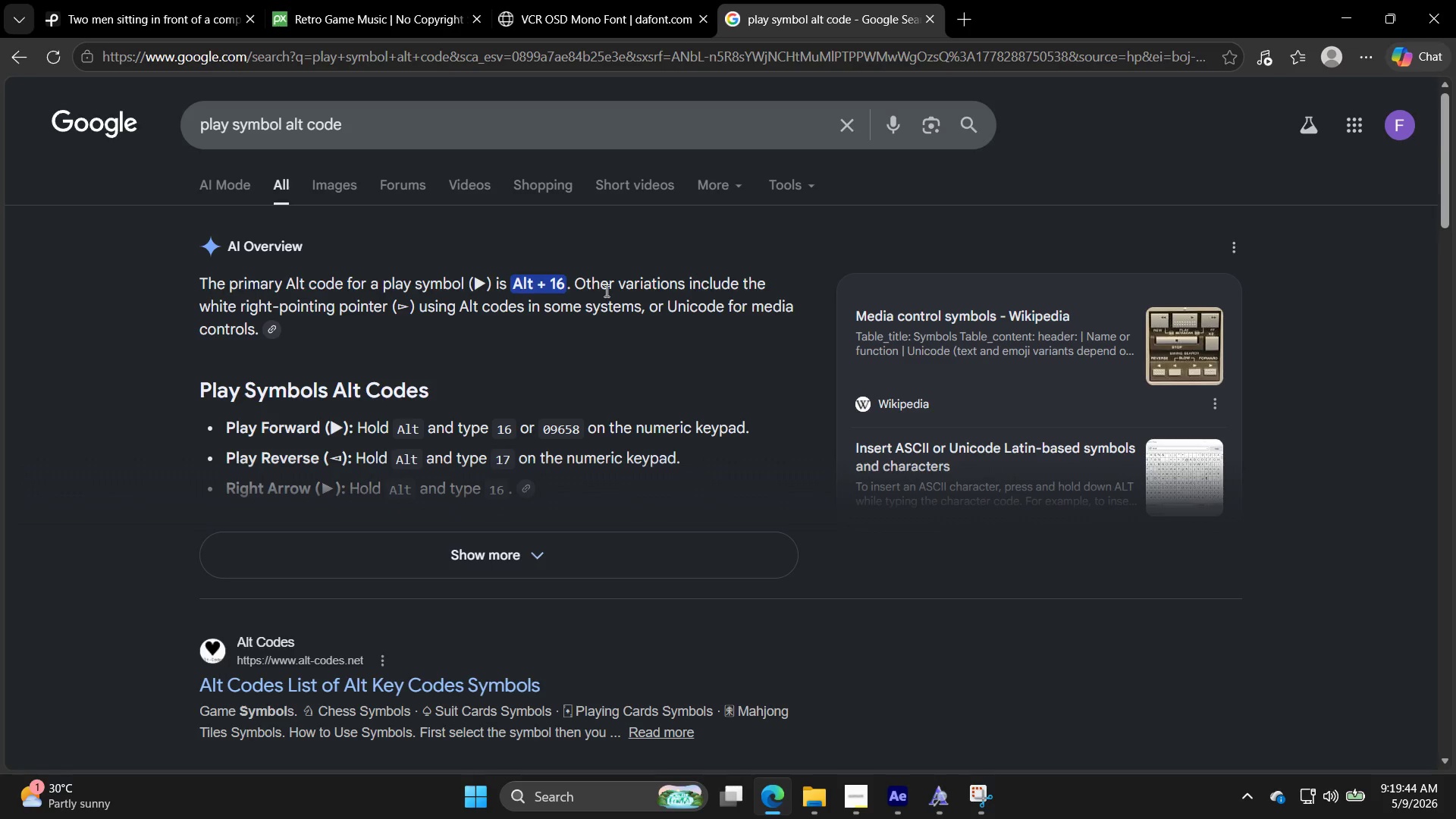 
left_click([440, 0])
 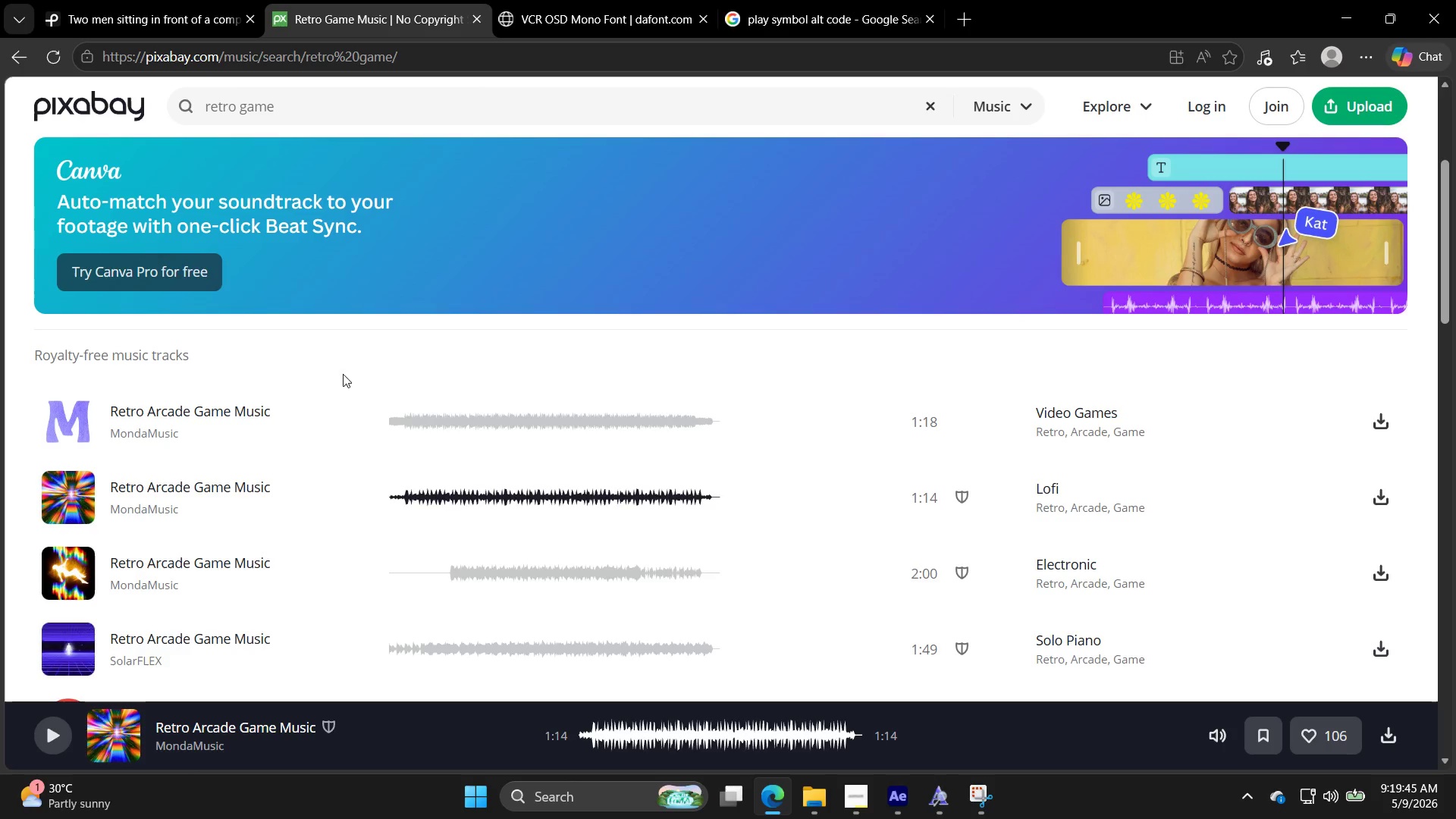 
scroll: coordinate [307, 390], scroll_direction: down, amount: 3.0
 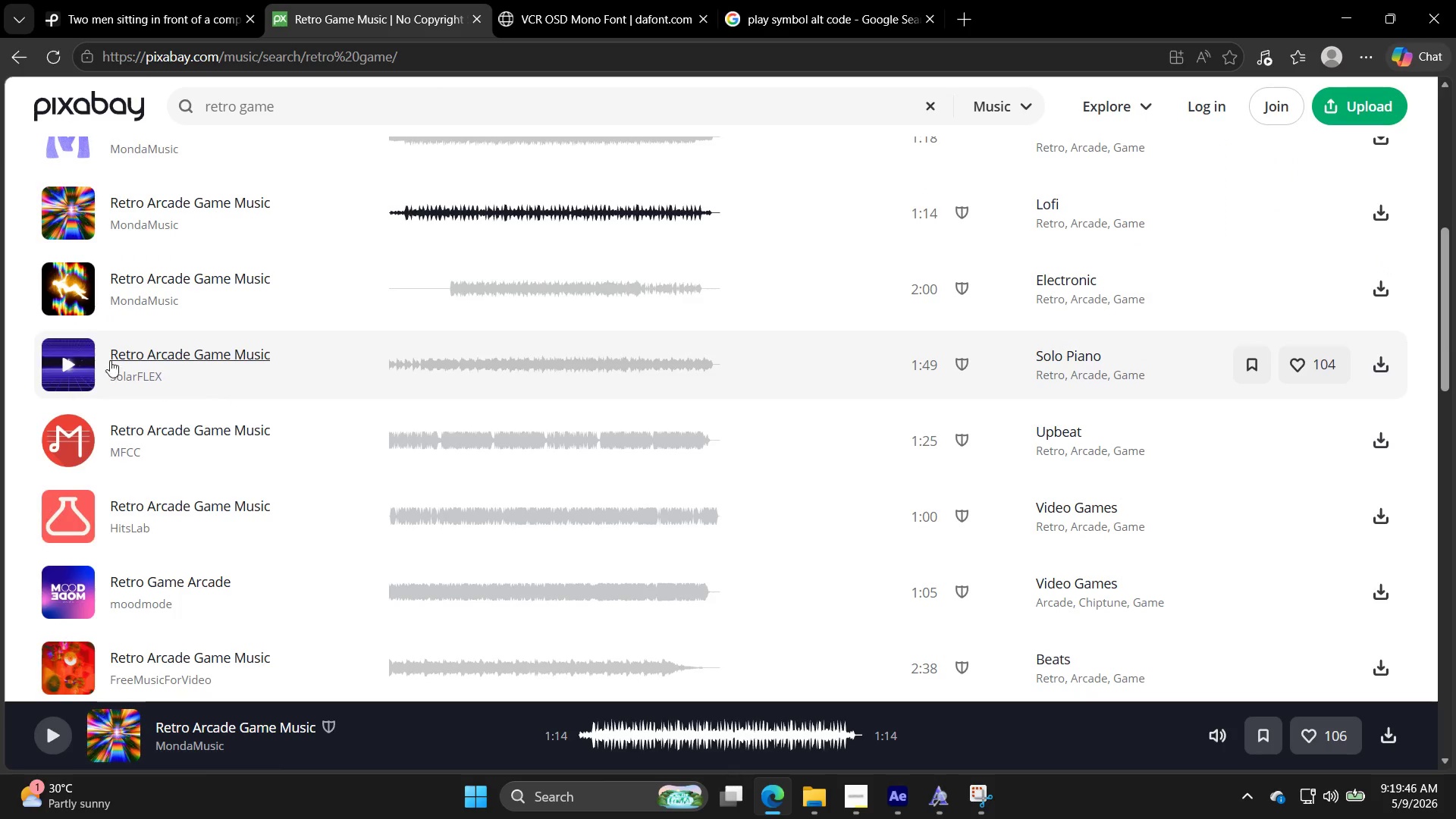 
left_click([78, 370])
 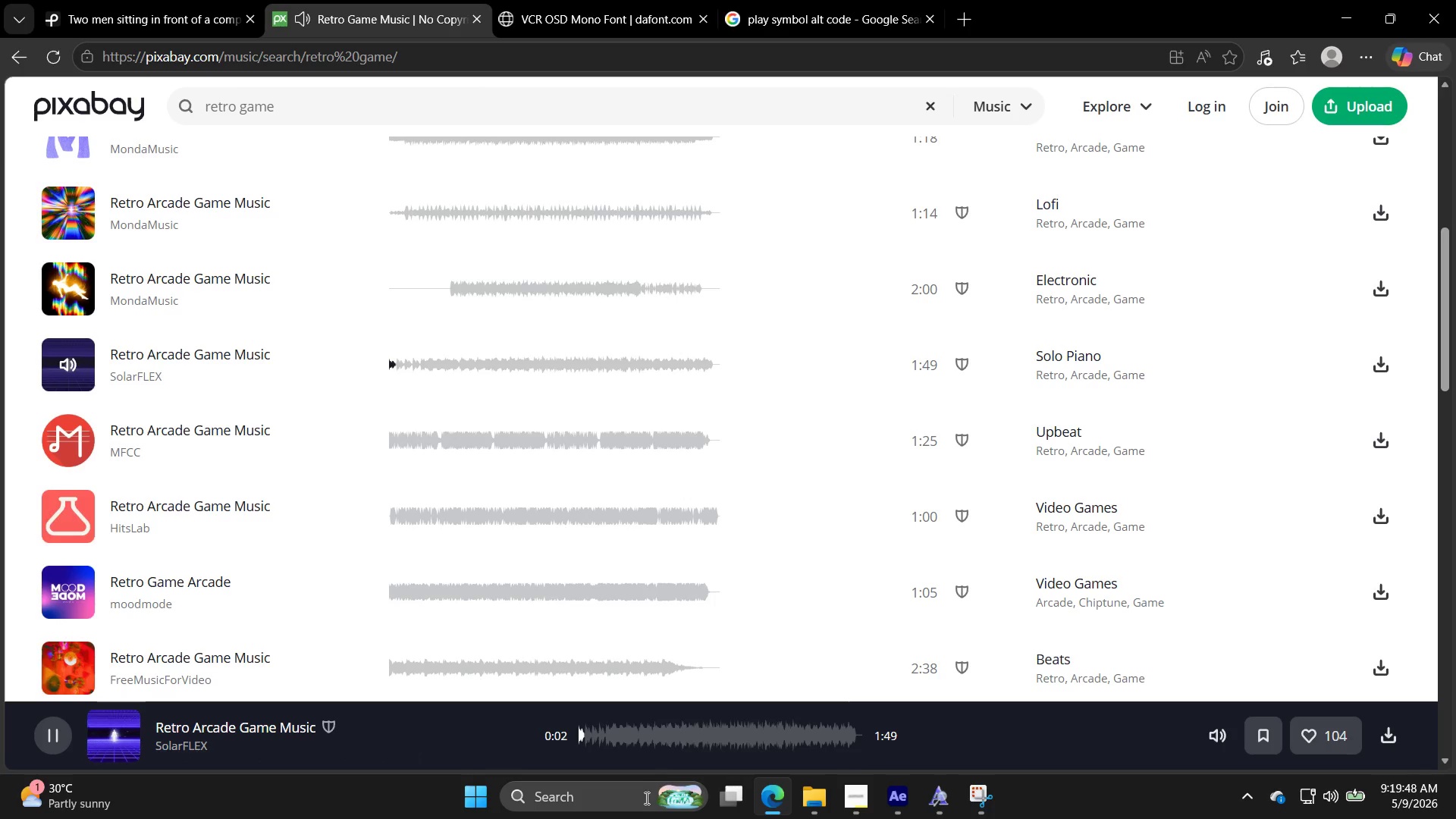 
left_click([1331, 800])
 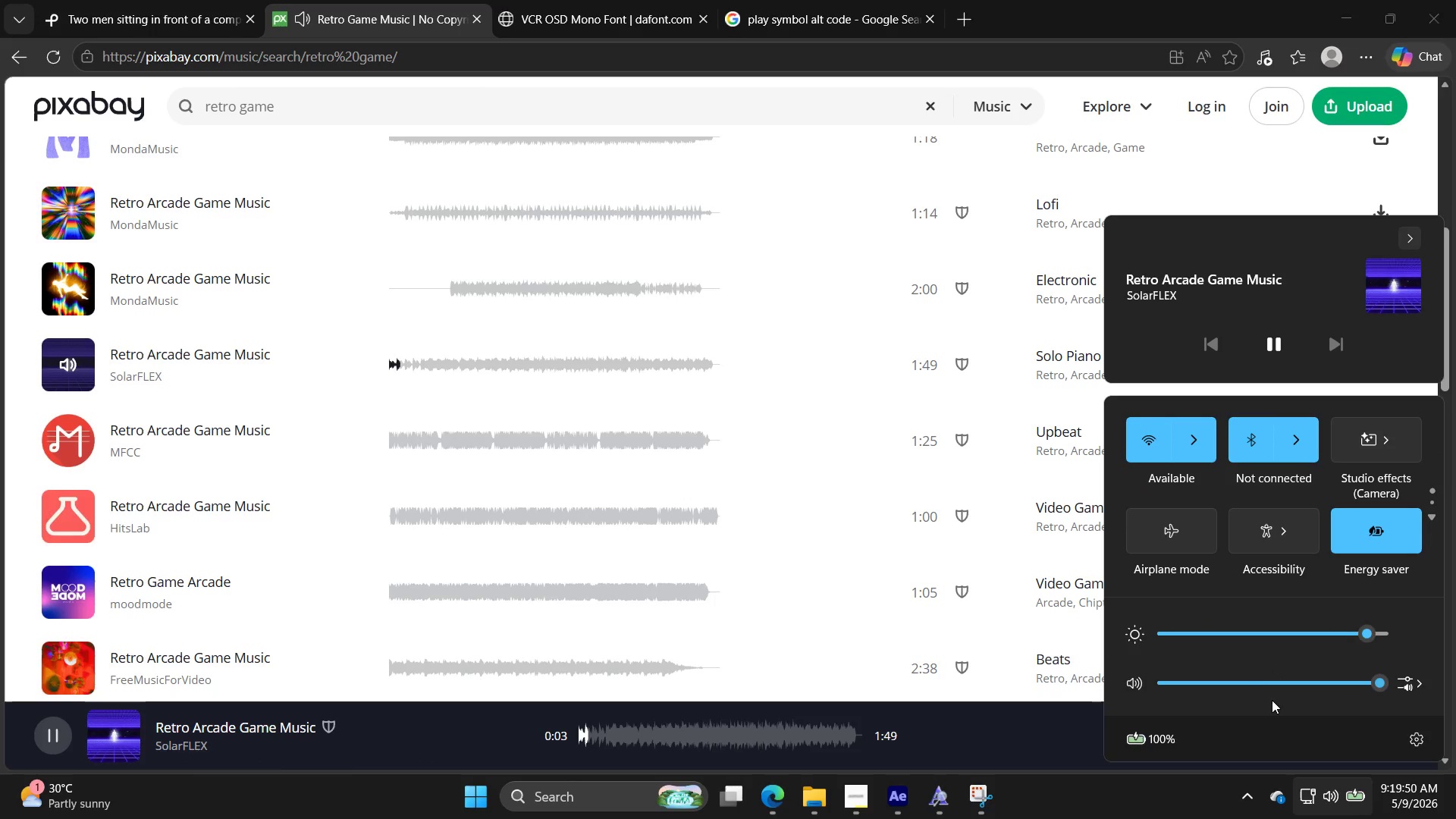 
left_click([1272, 685])
 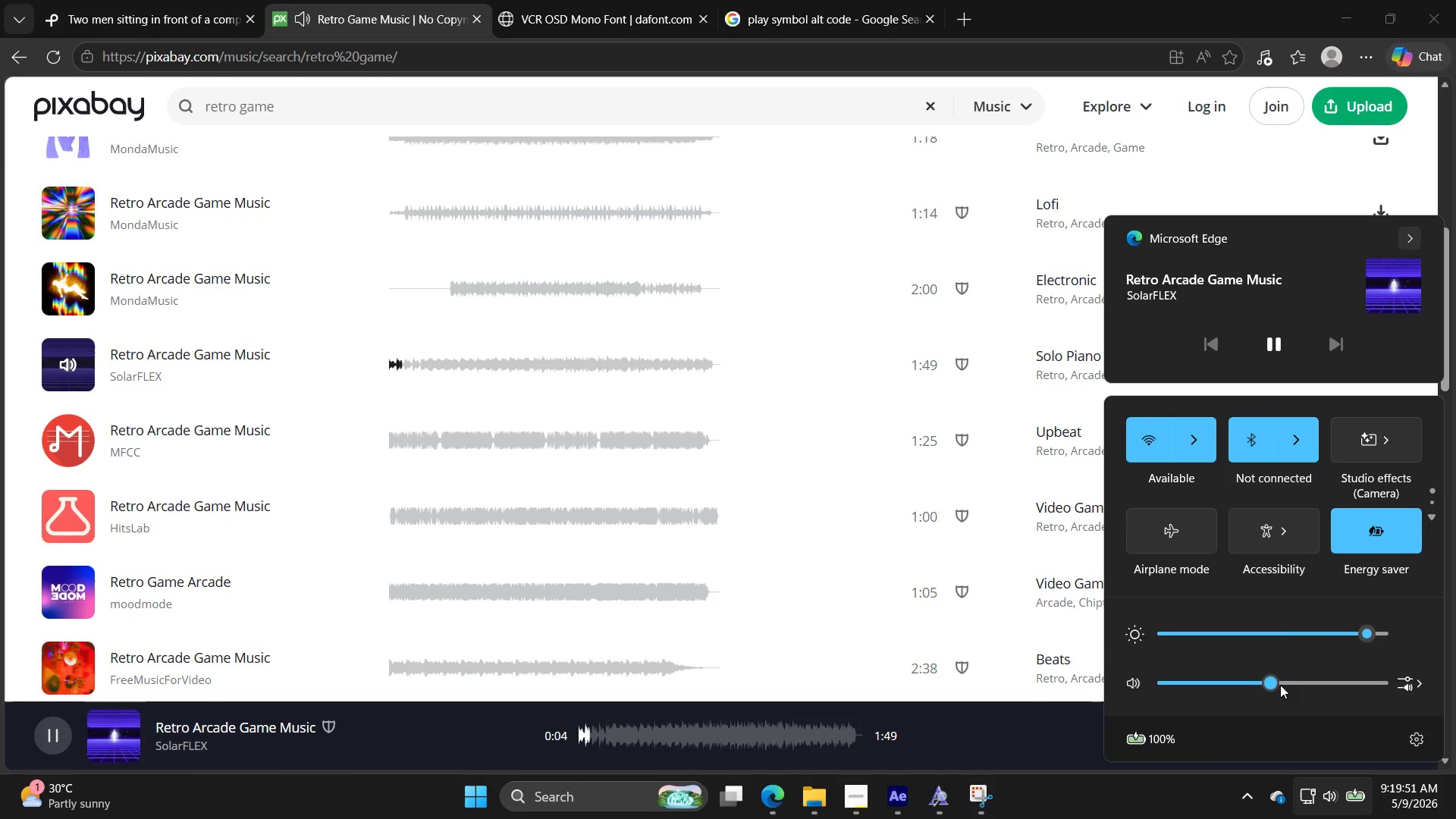 
left_click([1280, 685])
 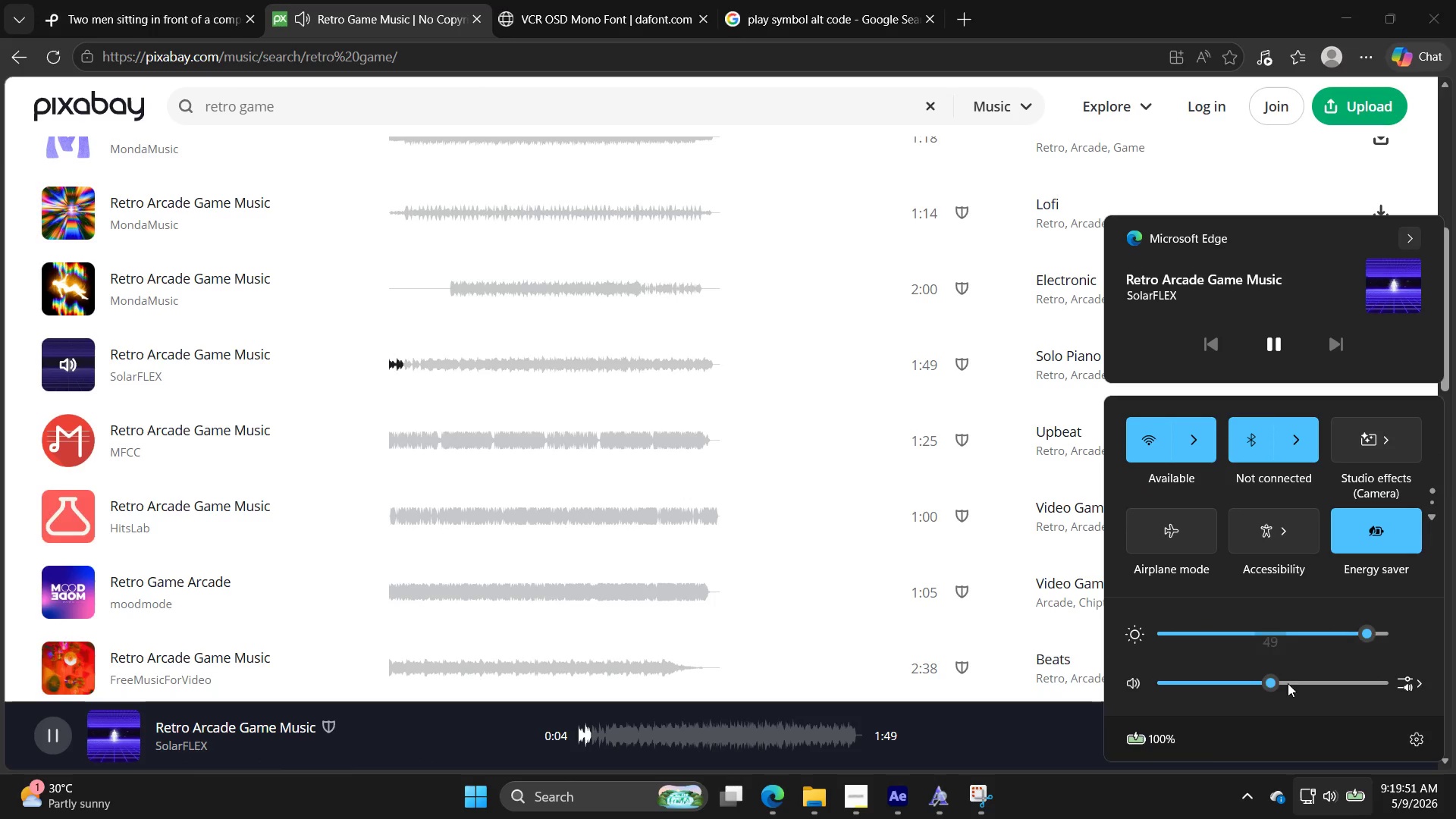 
double_click([1293, 681])
 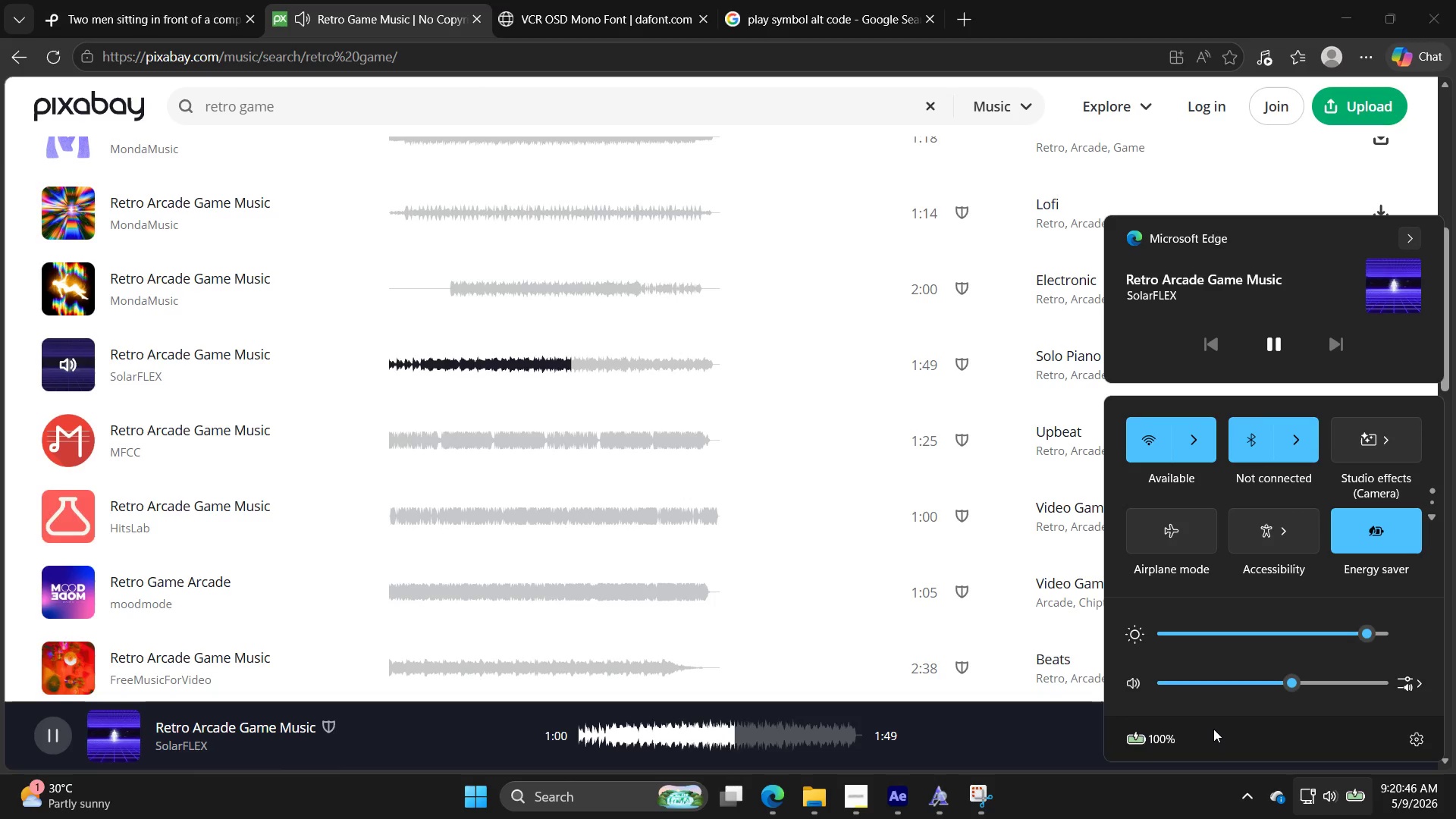 
wait(60.34)
 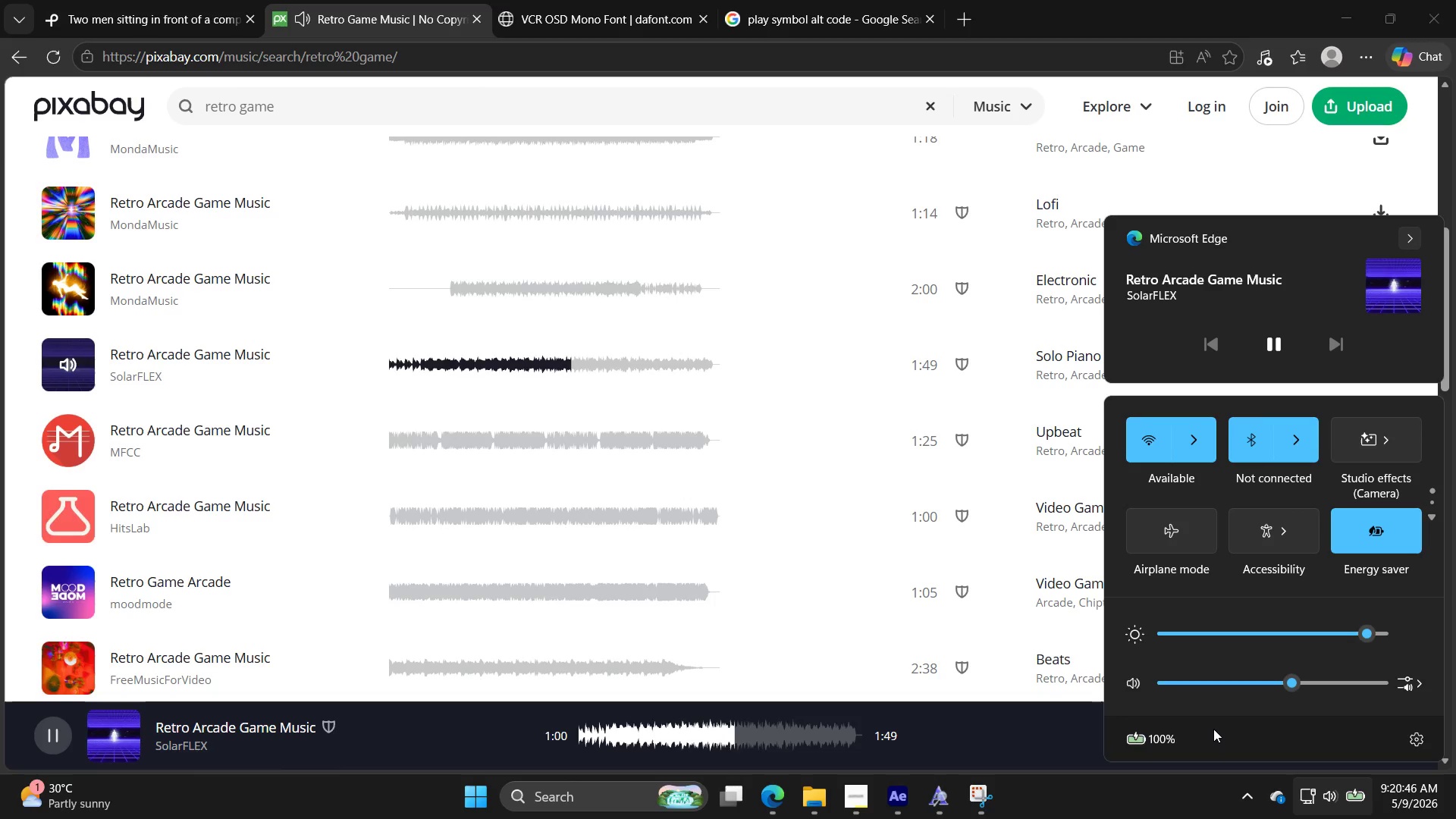 
left_click([402, 429])
 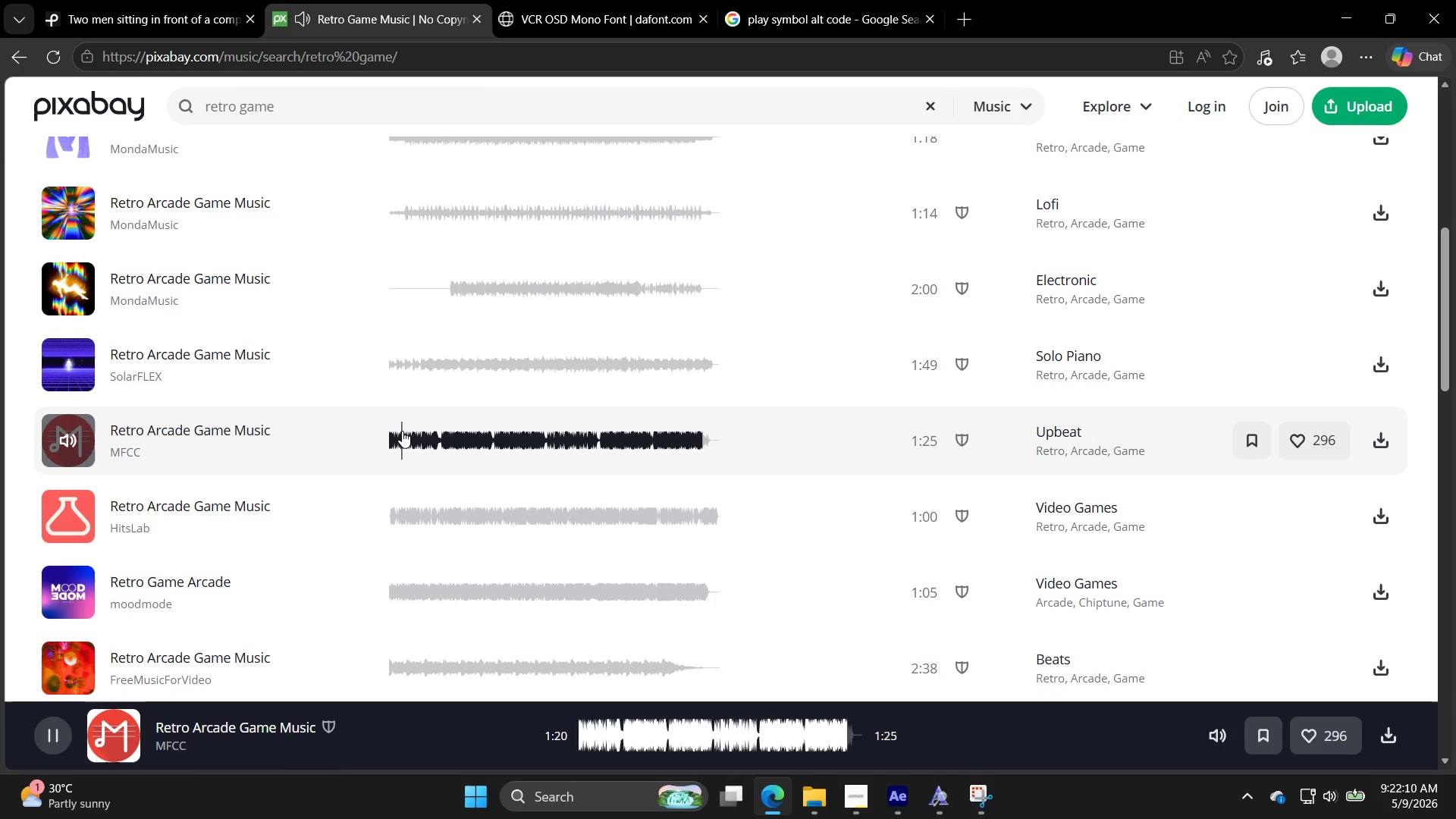 
wait(83.34)
 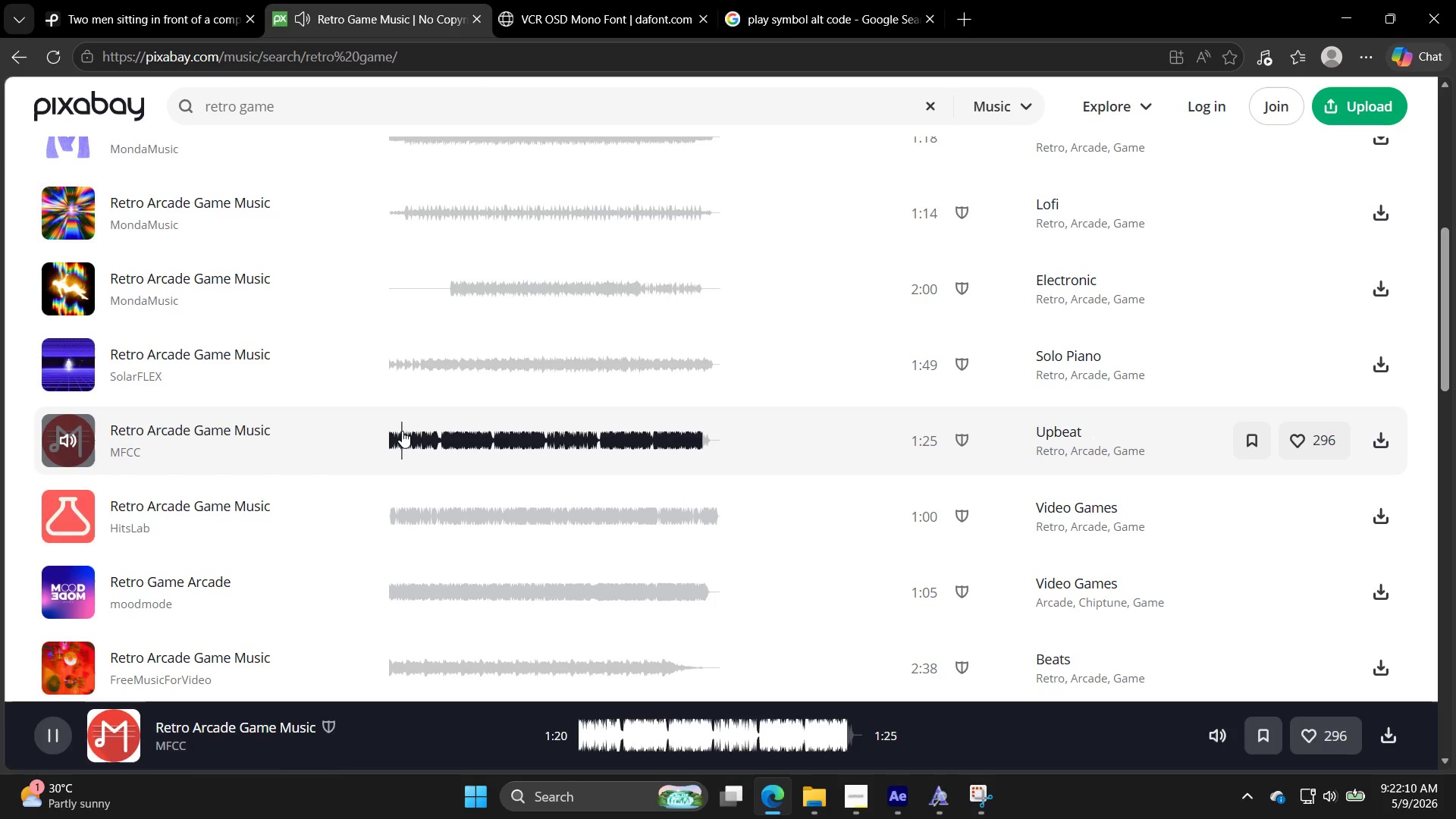 
left_click_drag(start_coordinate=[98, 512], to_coordinate=[108, 509])
 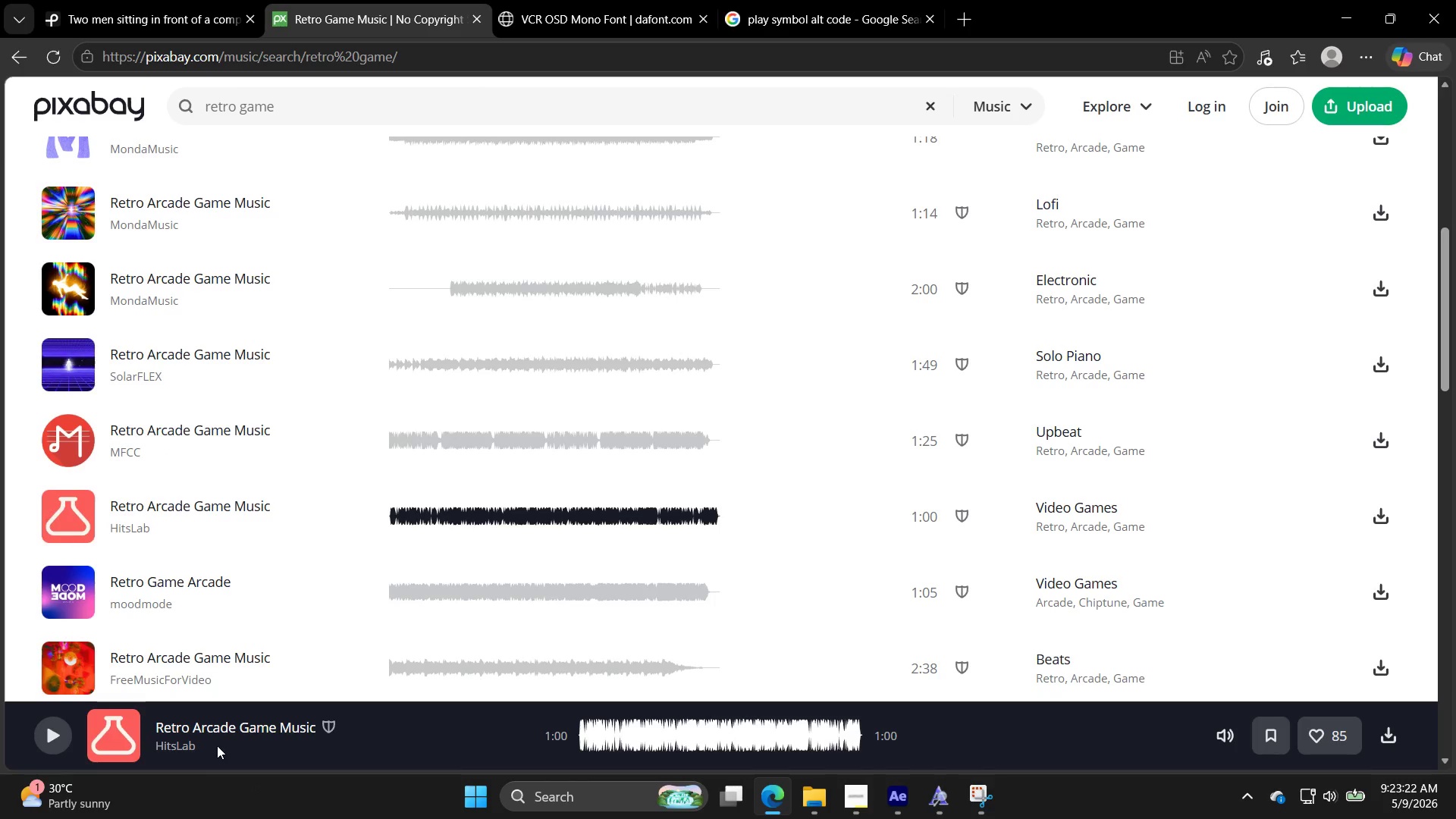 
wait(72.31)
 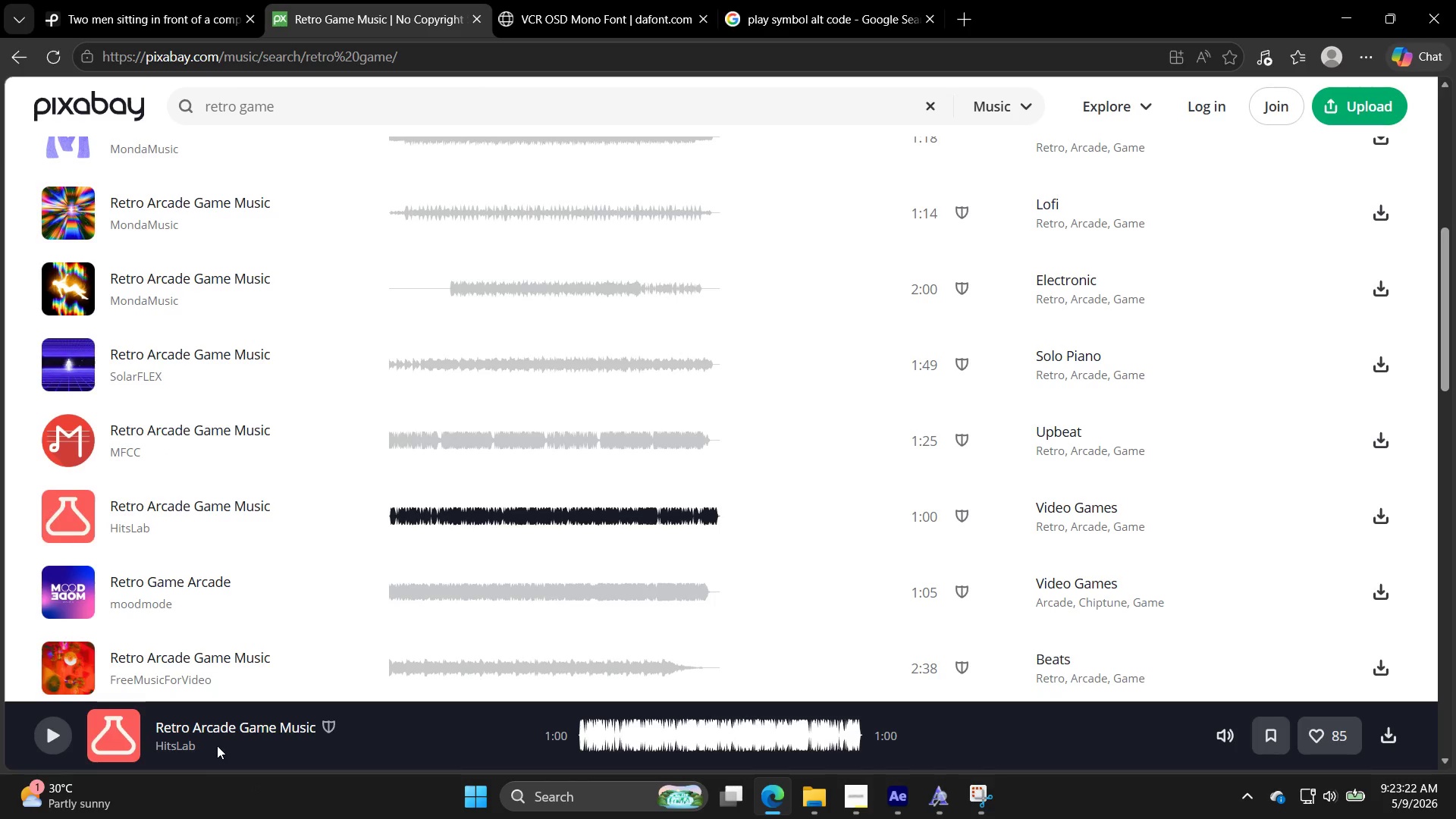 
left_click_drag(start_coordinate=[70, 450], to_coordinate=[74, 450])
 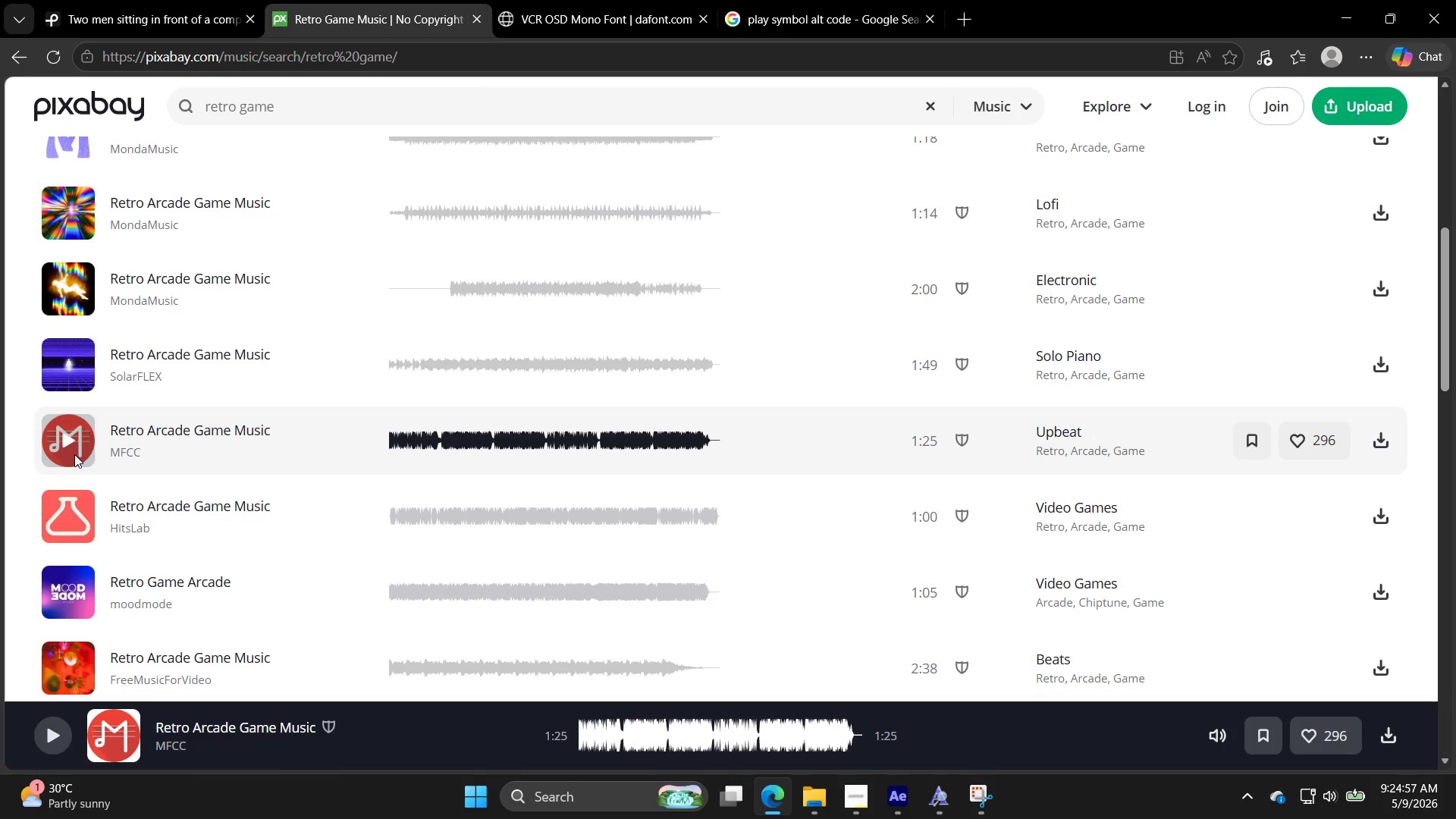 
wait(94.74)
 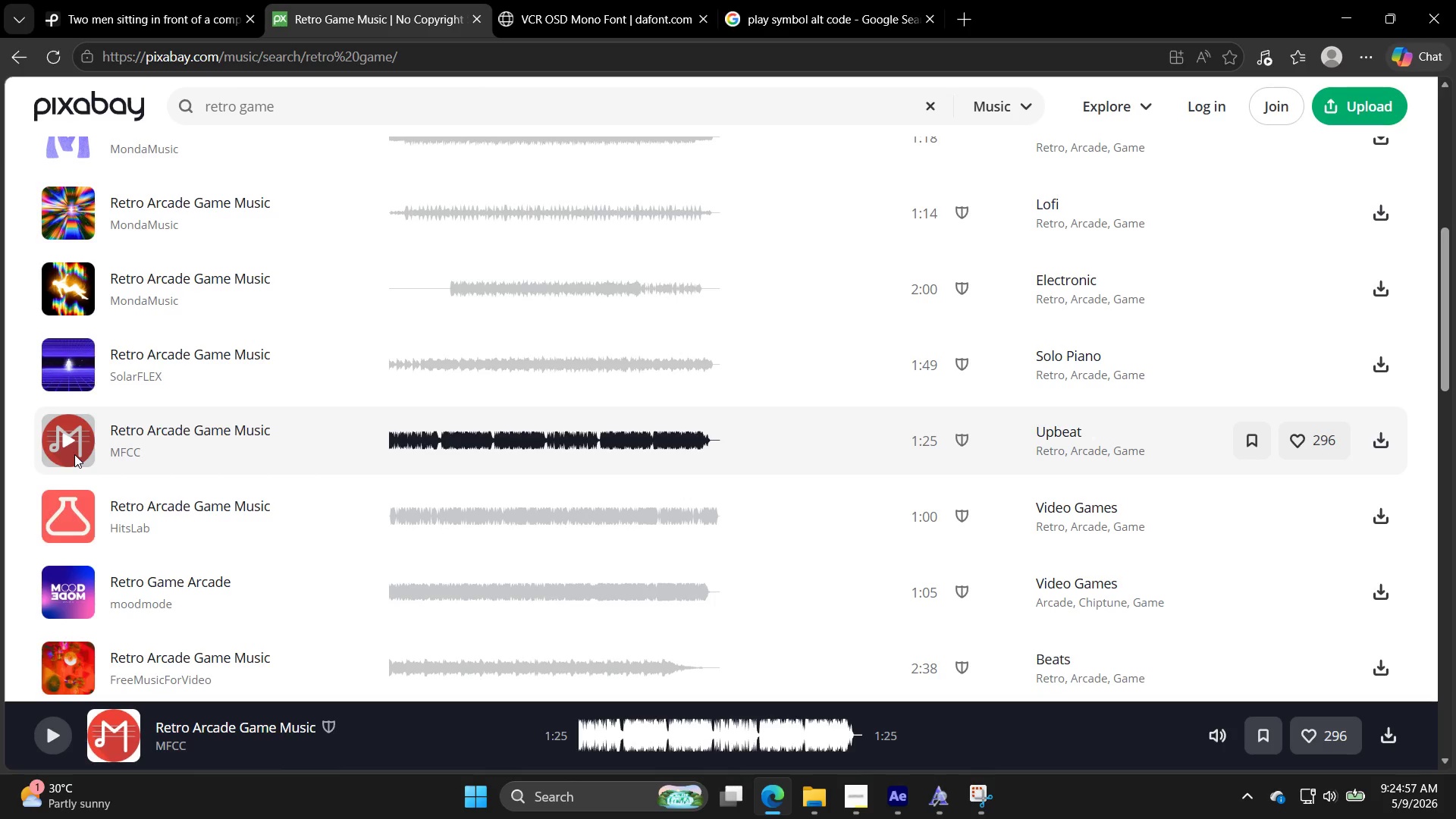 
left_click_drag(start_coordinate=[73, 350], to_coordinate=[74, 355])
 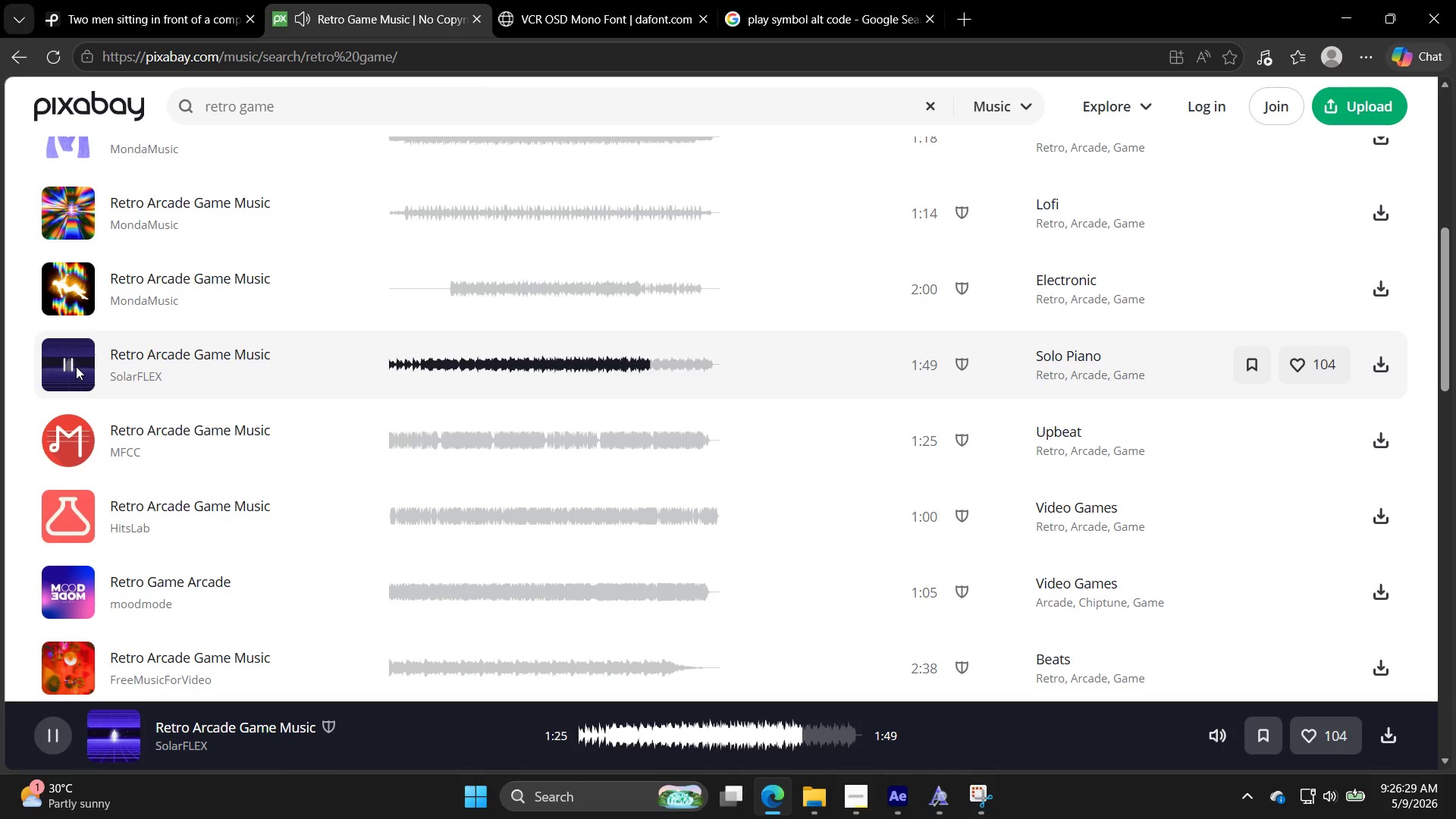 
wait(91.45)
 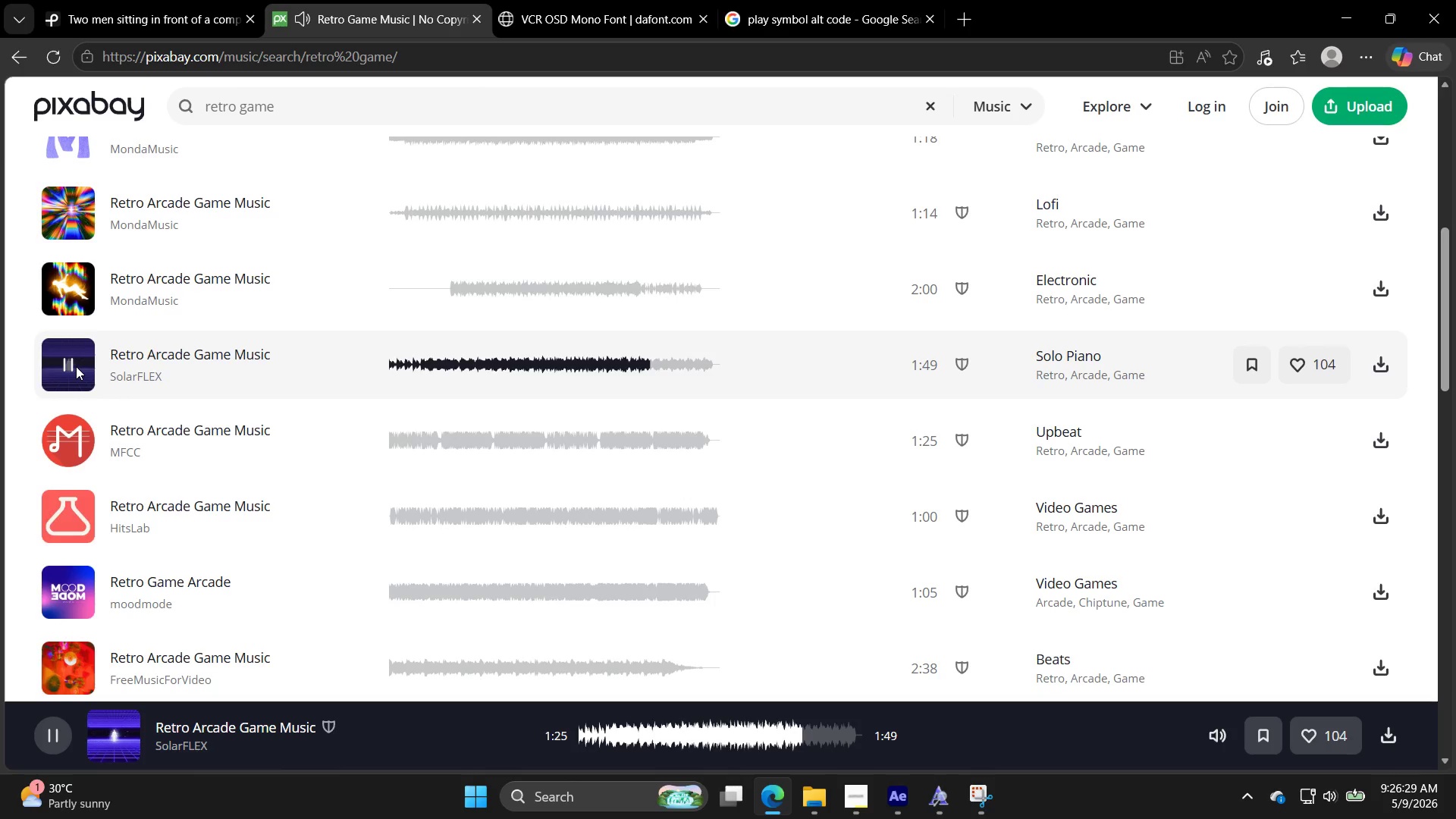 
left_click([80, 459])
 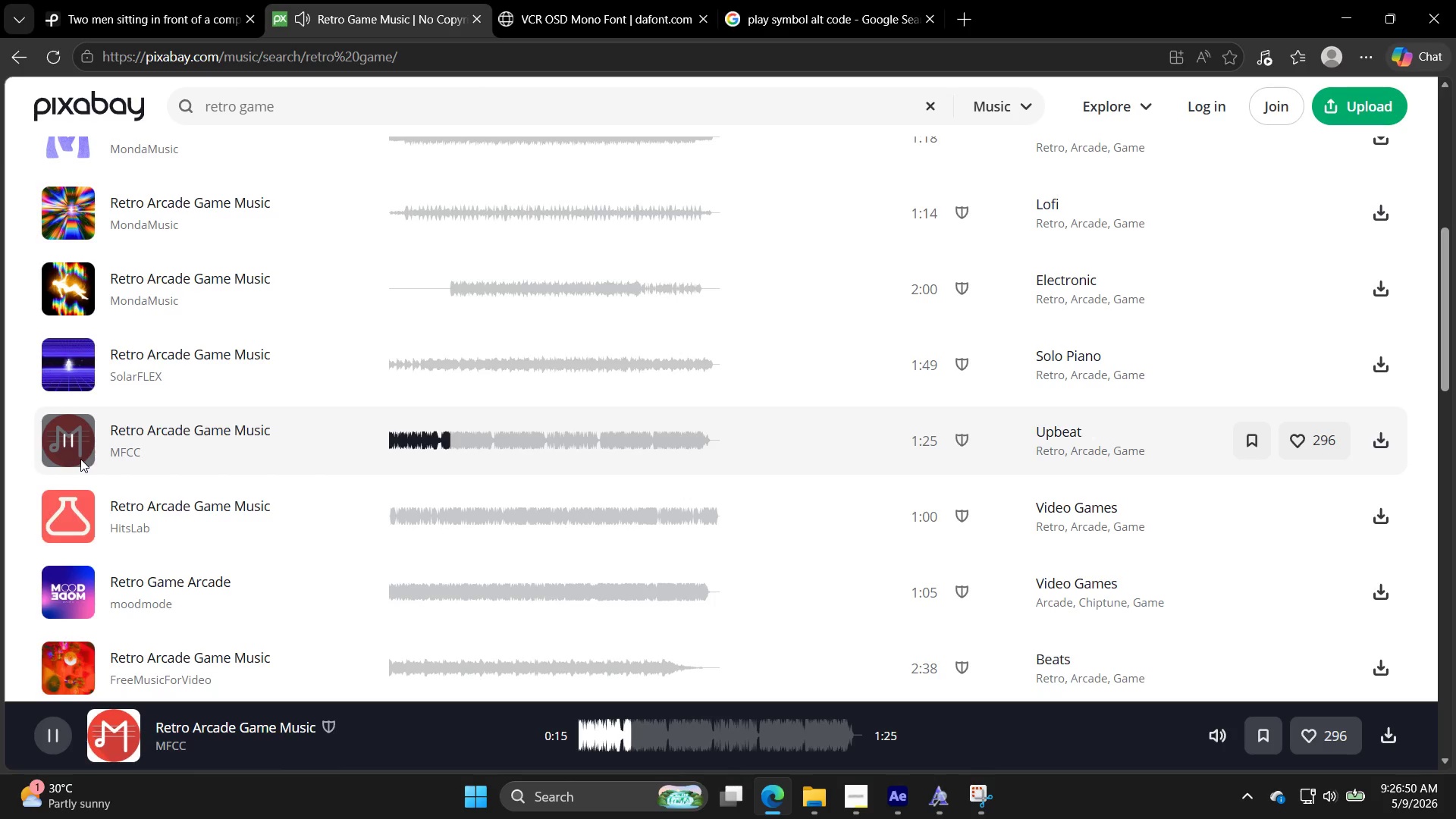 
wait(21.39)
 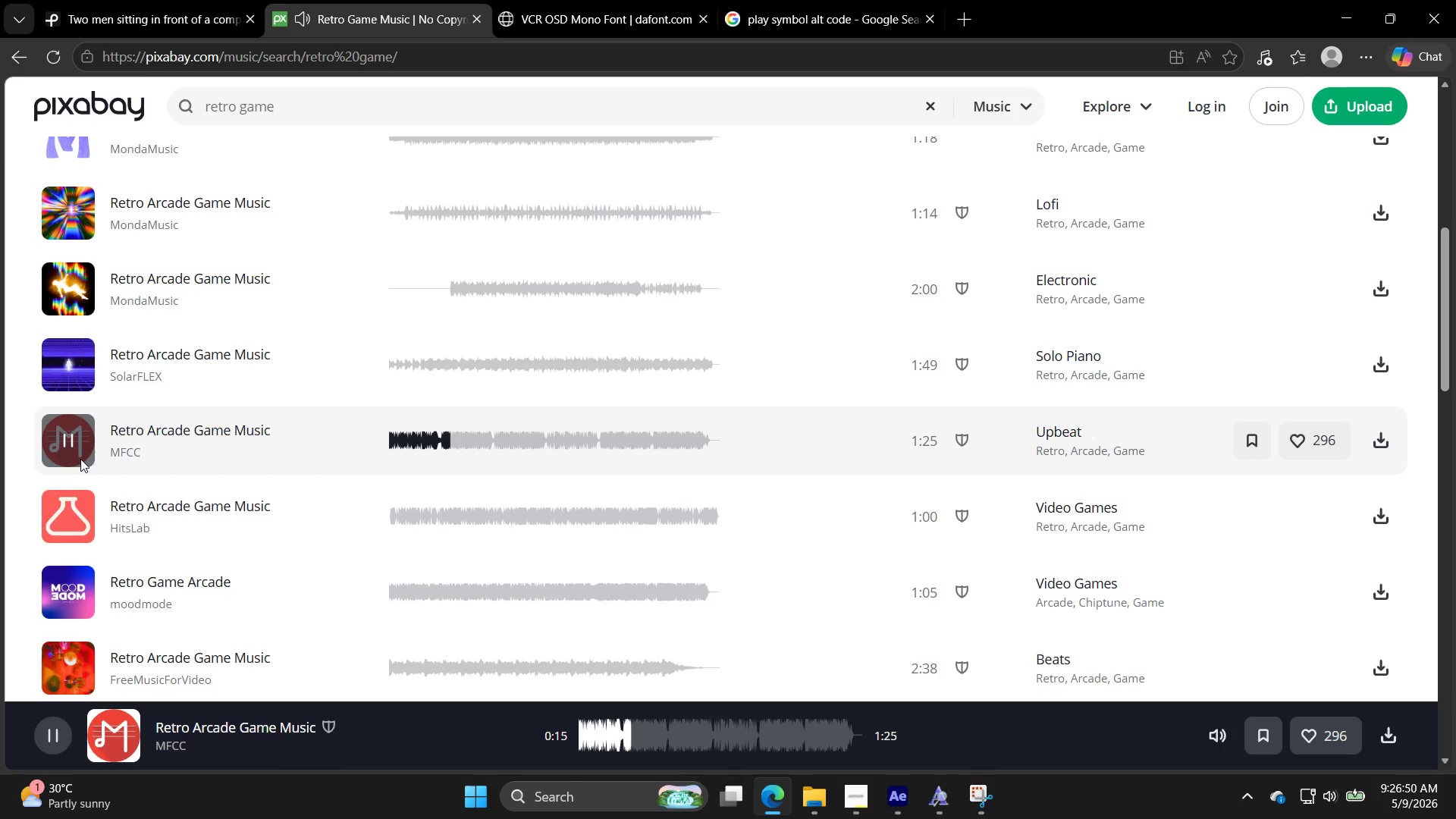 
left_click([71, 592])
 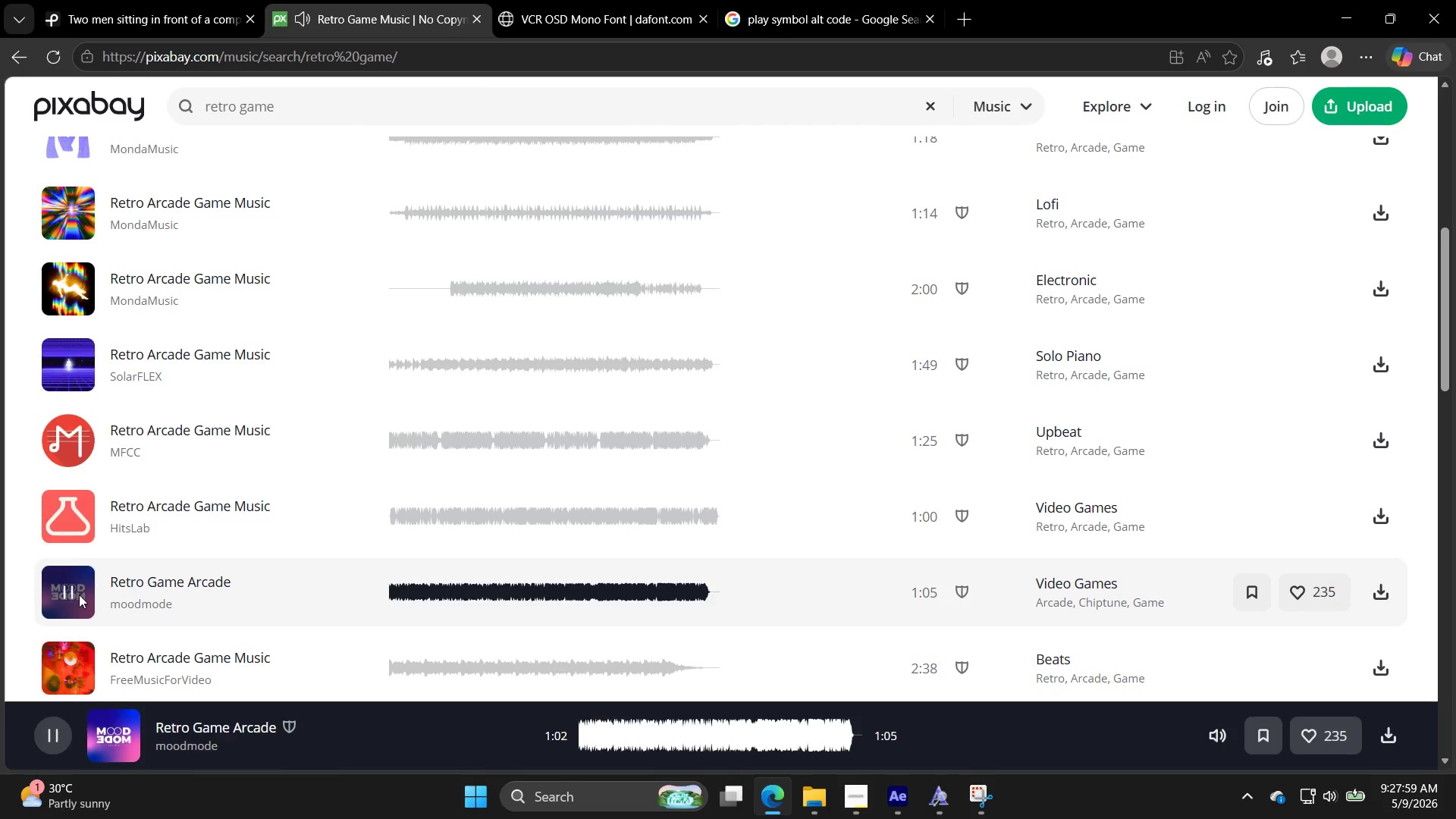 
wait(69.22)
 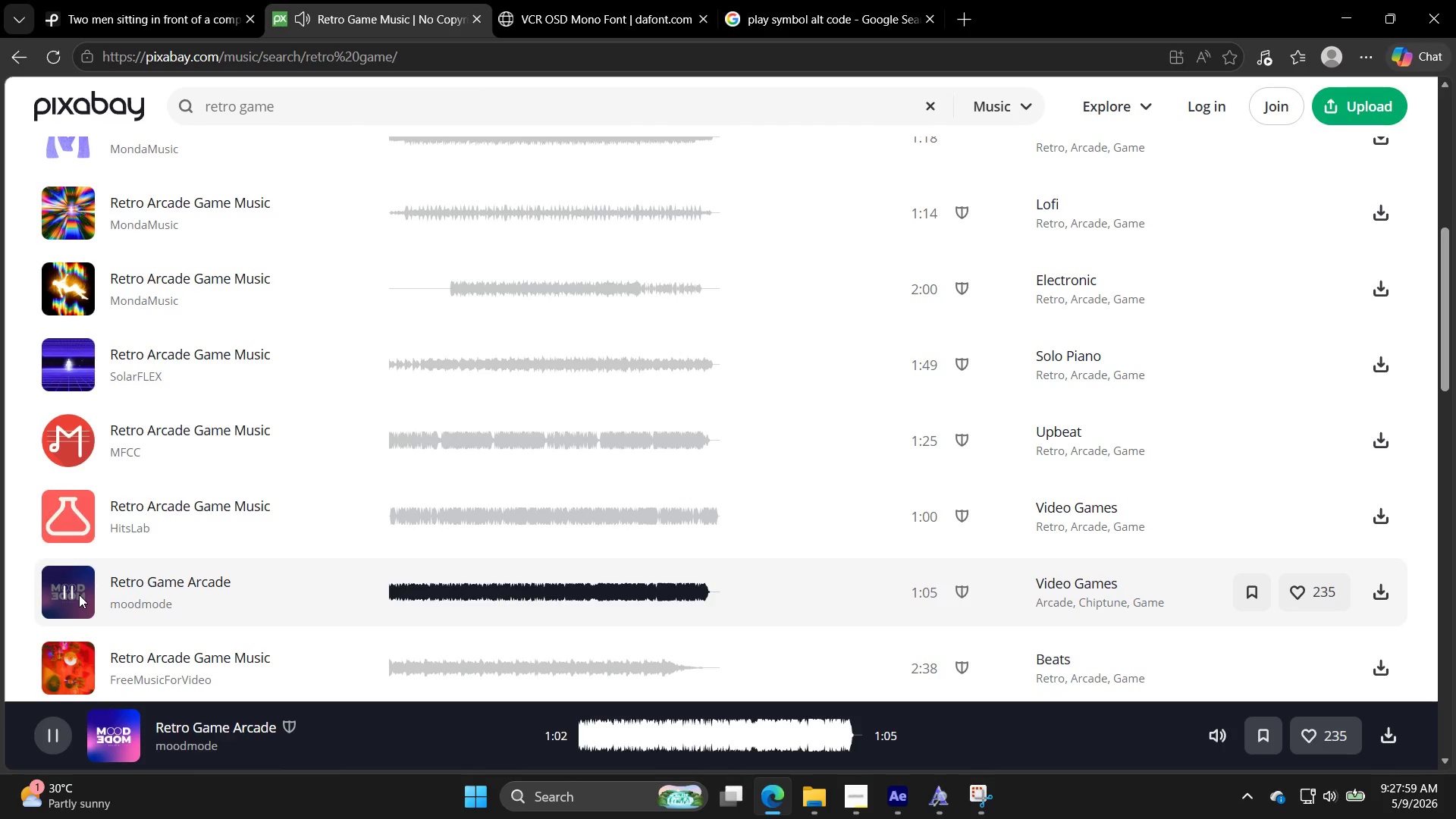 
left_click([79, 503])
 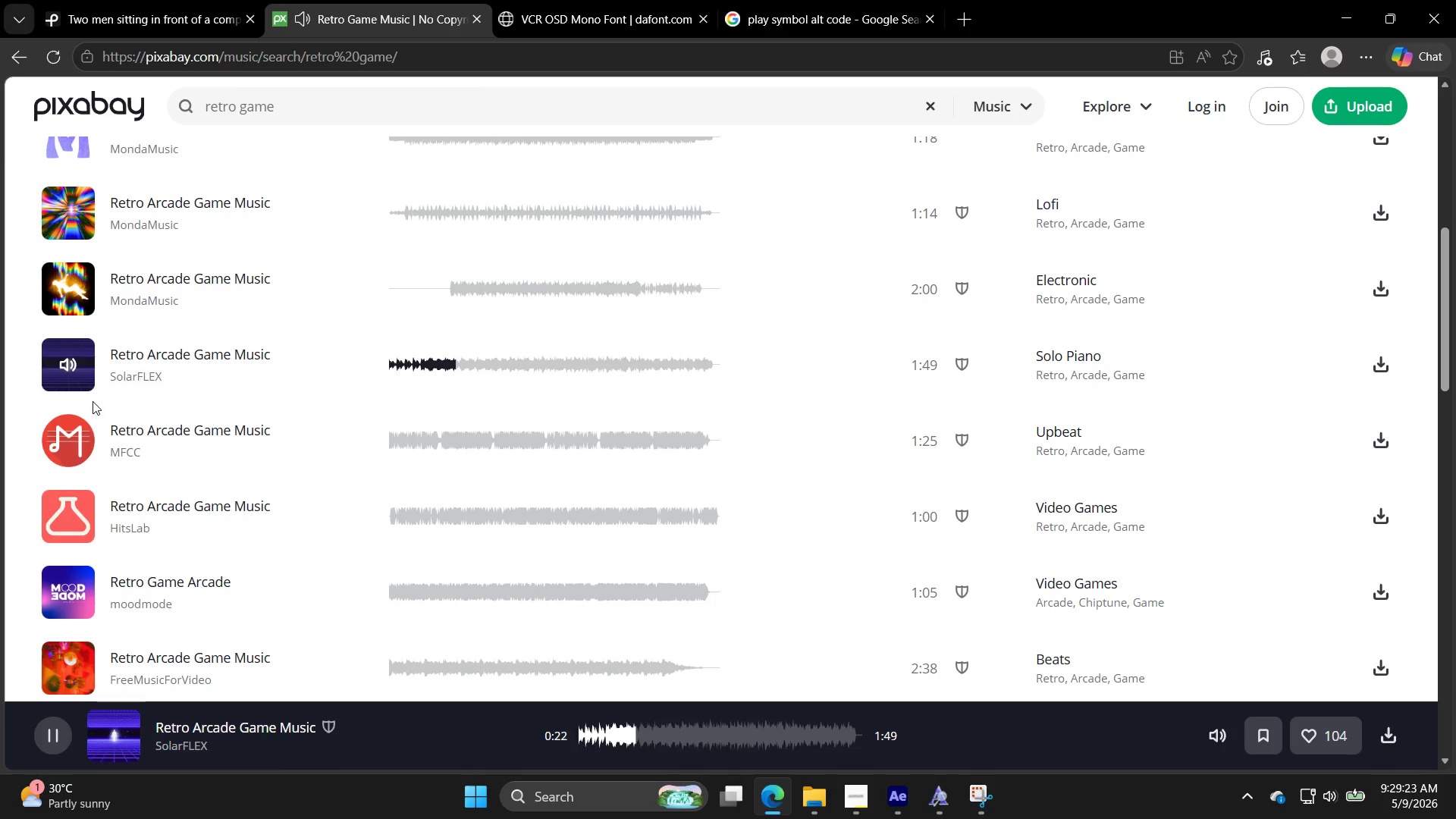 
wait(83.95)
 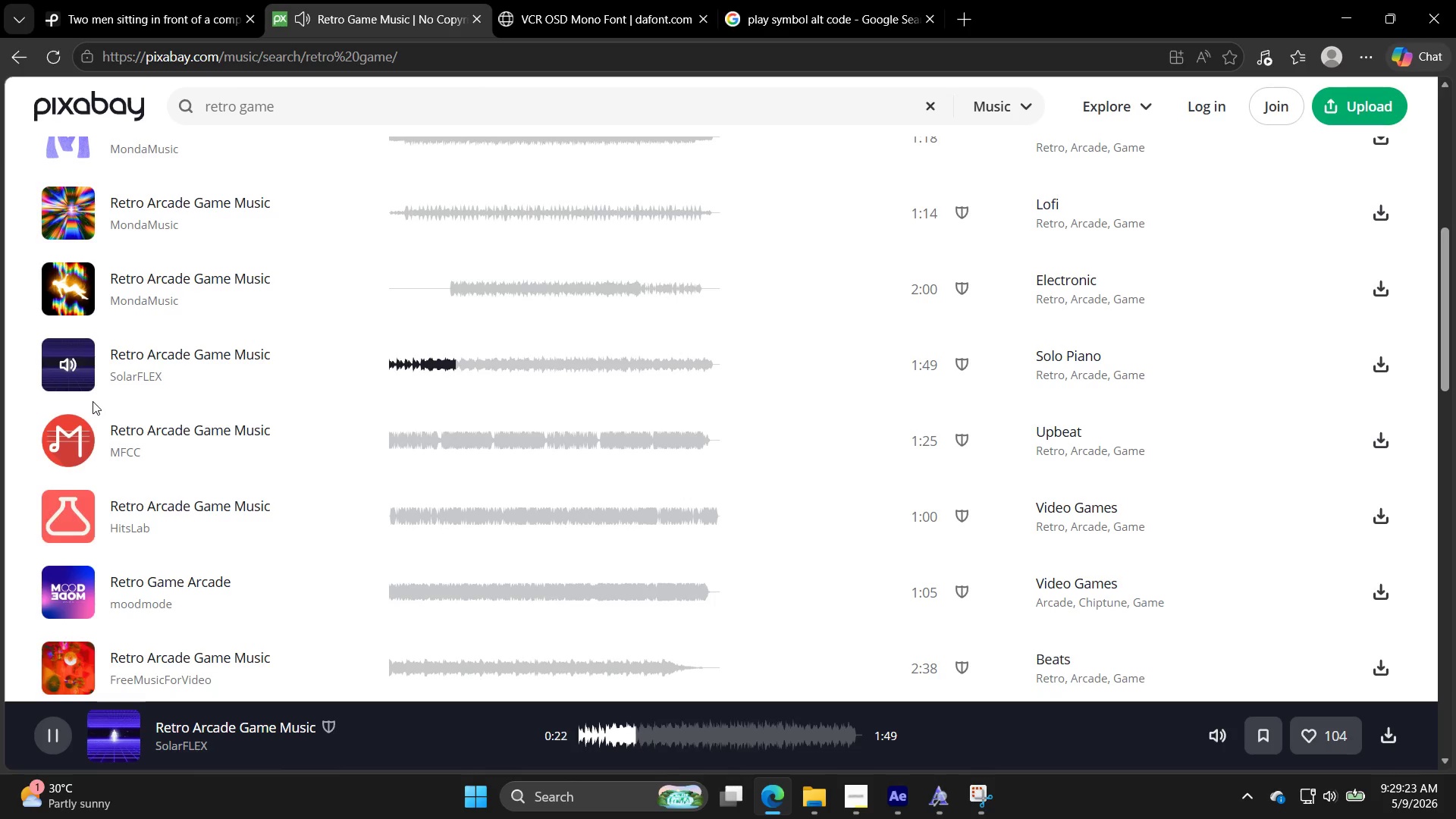 
left_click_drag(start_coordinate=[71, 588], to_coordinate=[78, 592])
 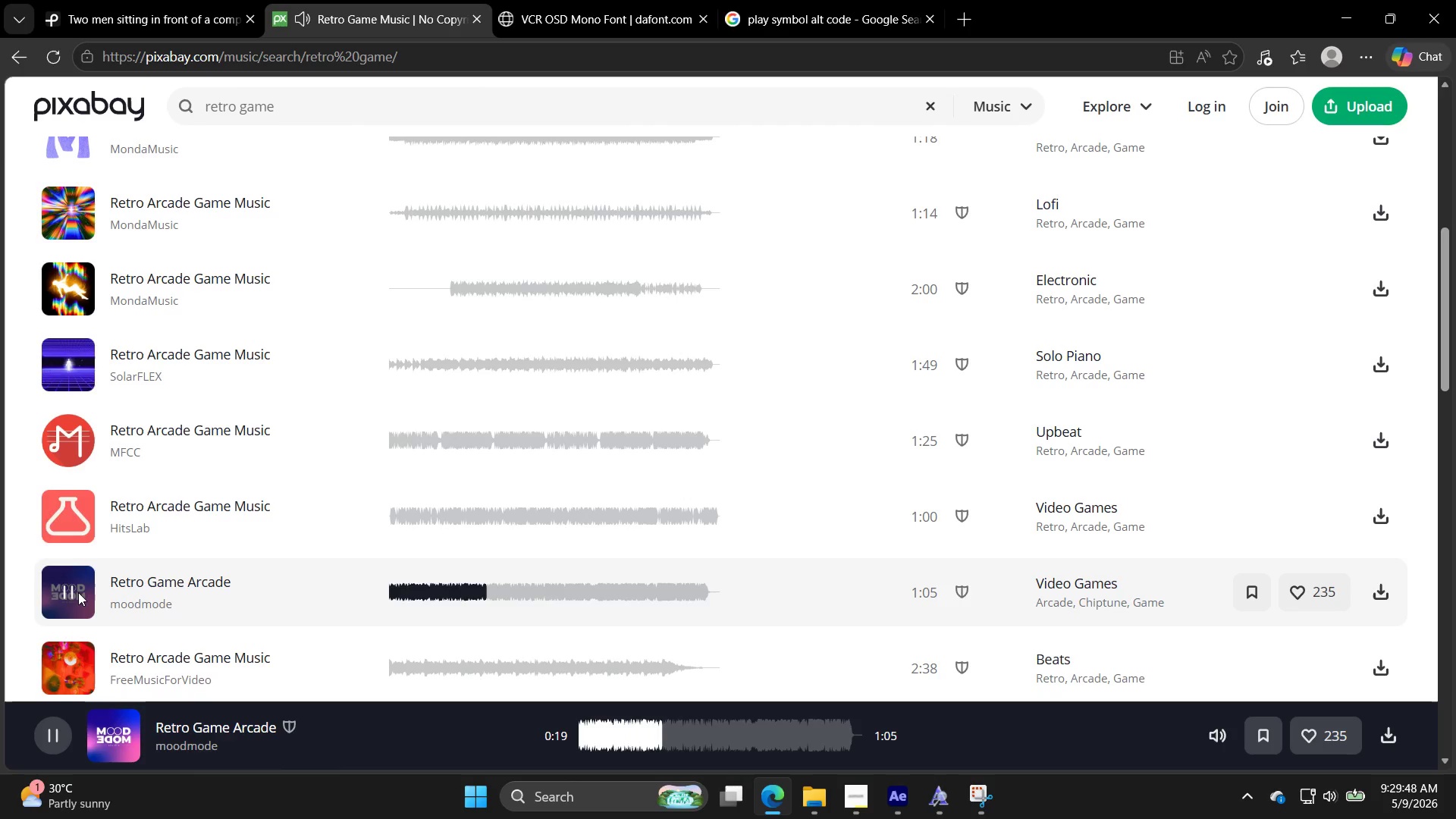 
wait(24.8)
 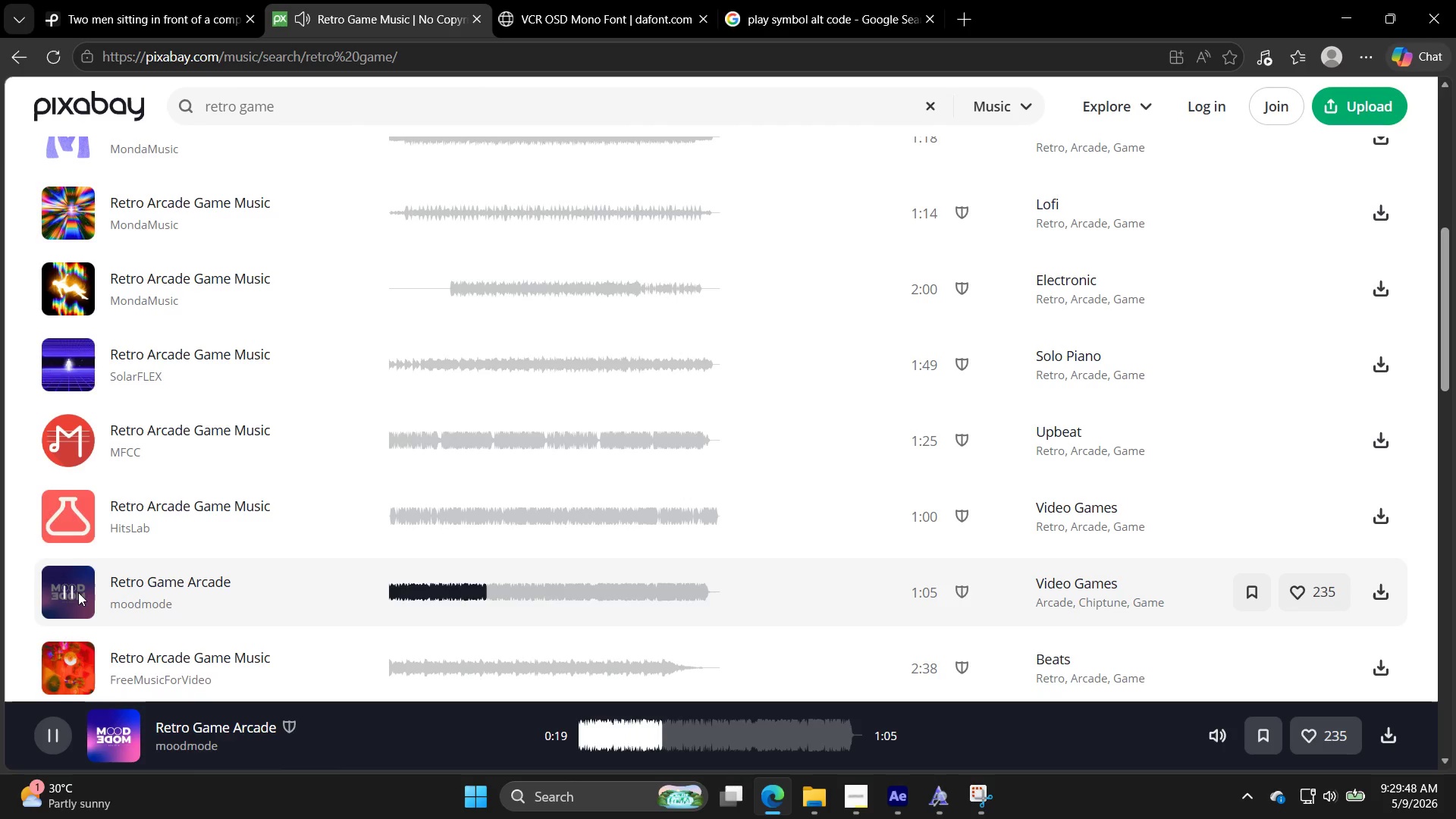 
left_click([50, 523])
 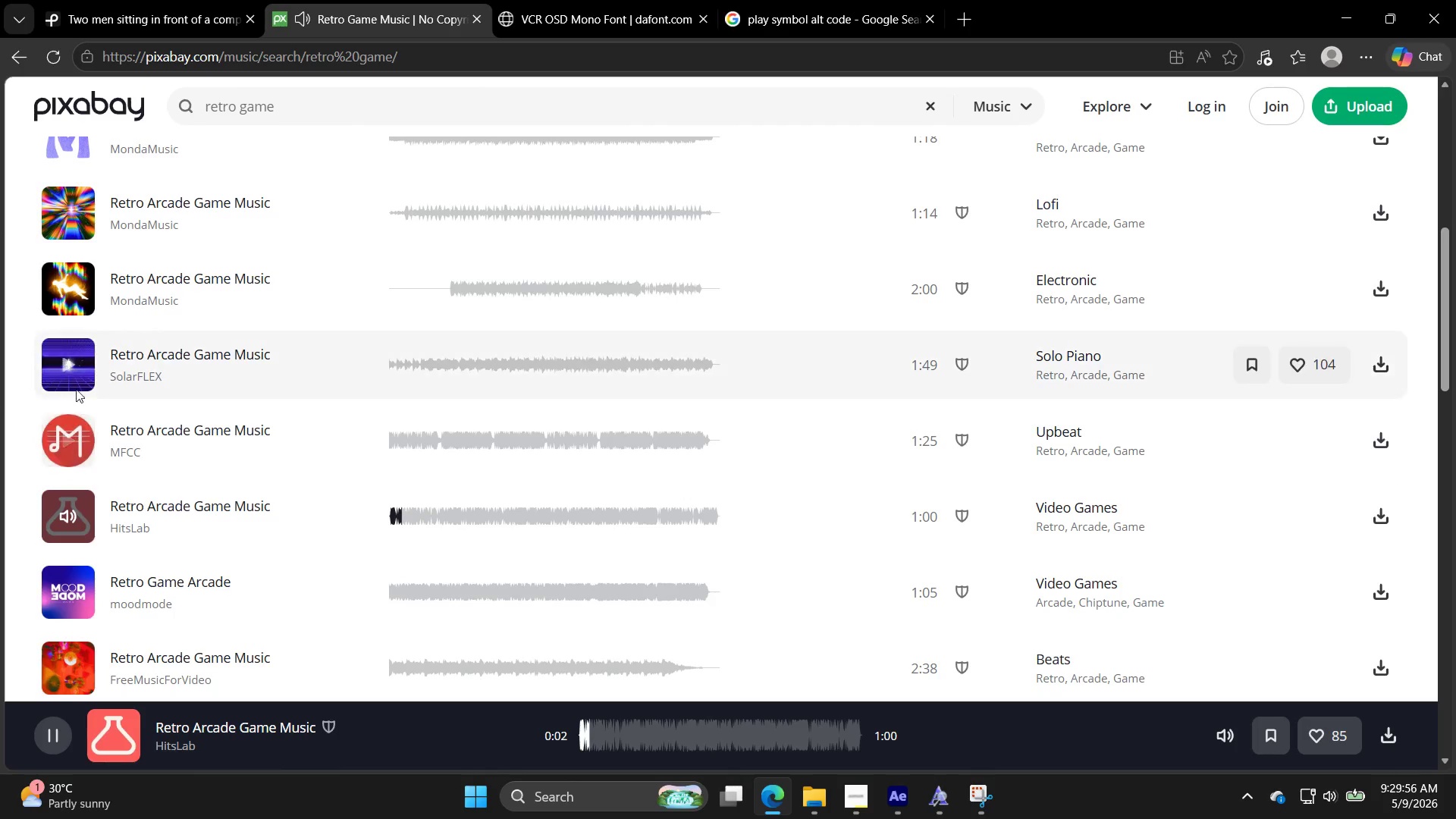 
left_click([80, 369])
 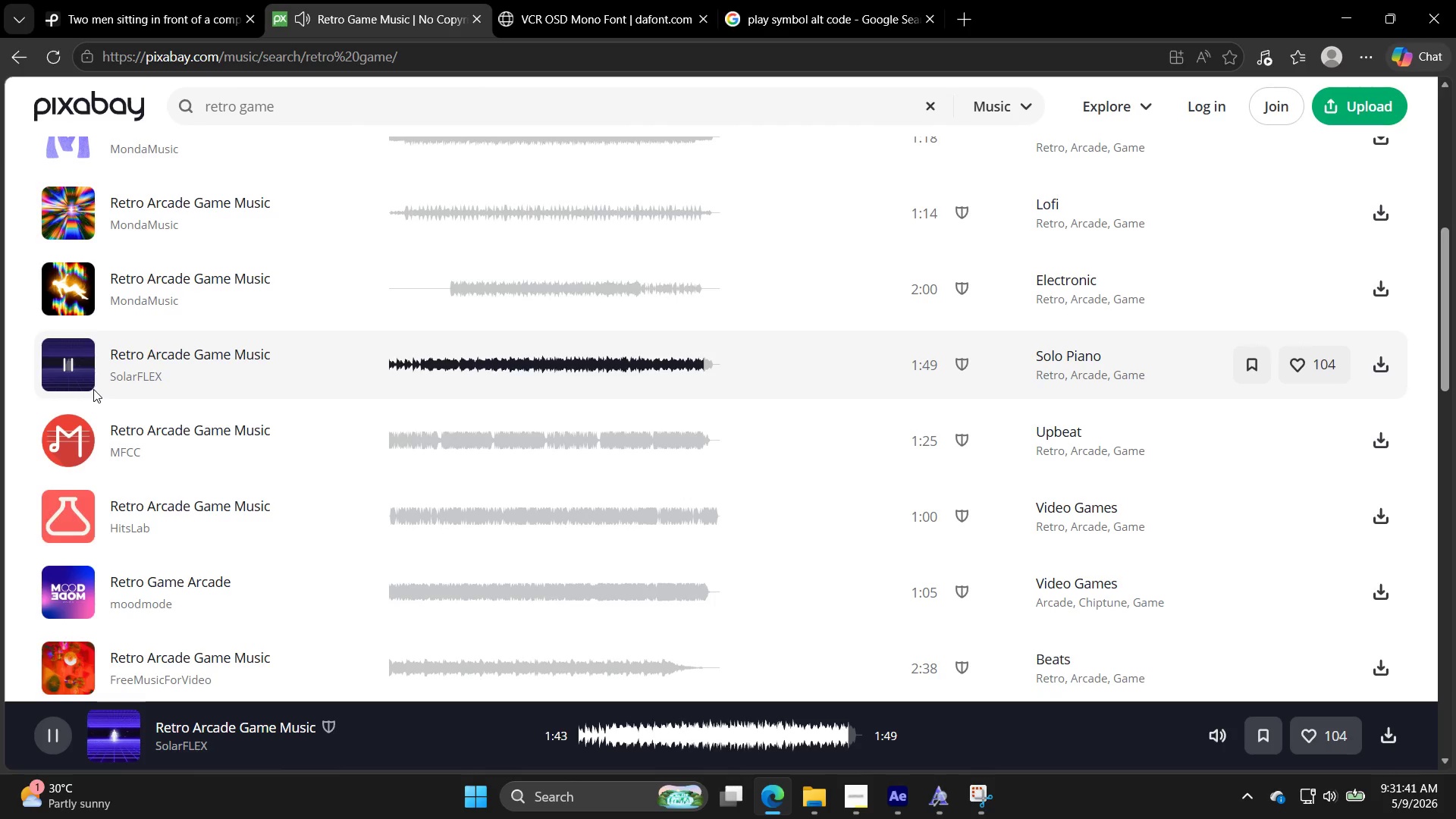 
wait(109.19)
 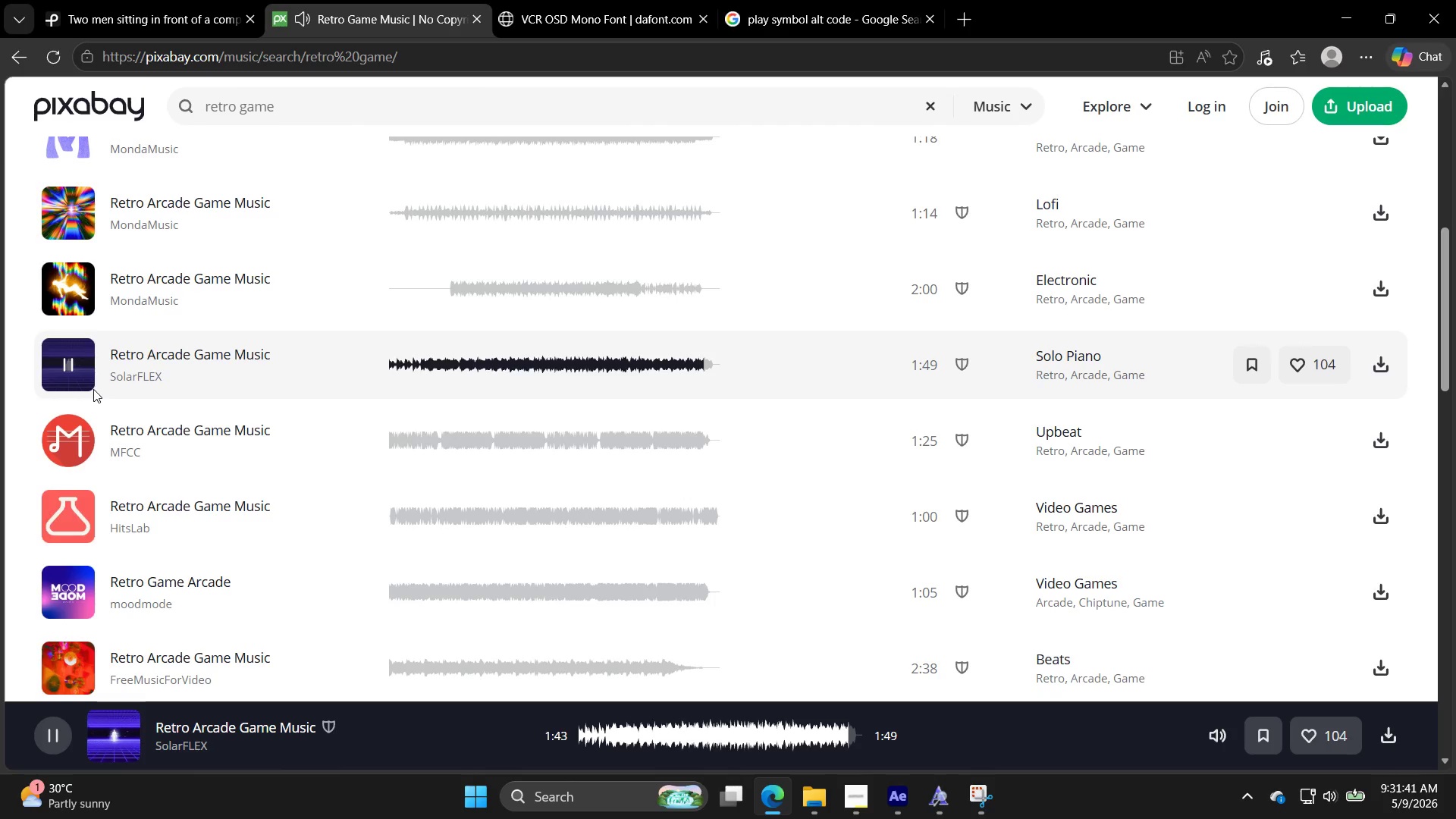 
left_click_drag(start_coordinate=[0, 772], to_coordinate=[1, 713])
 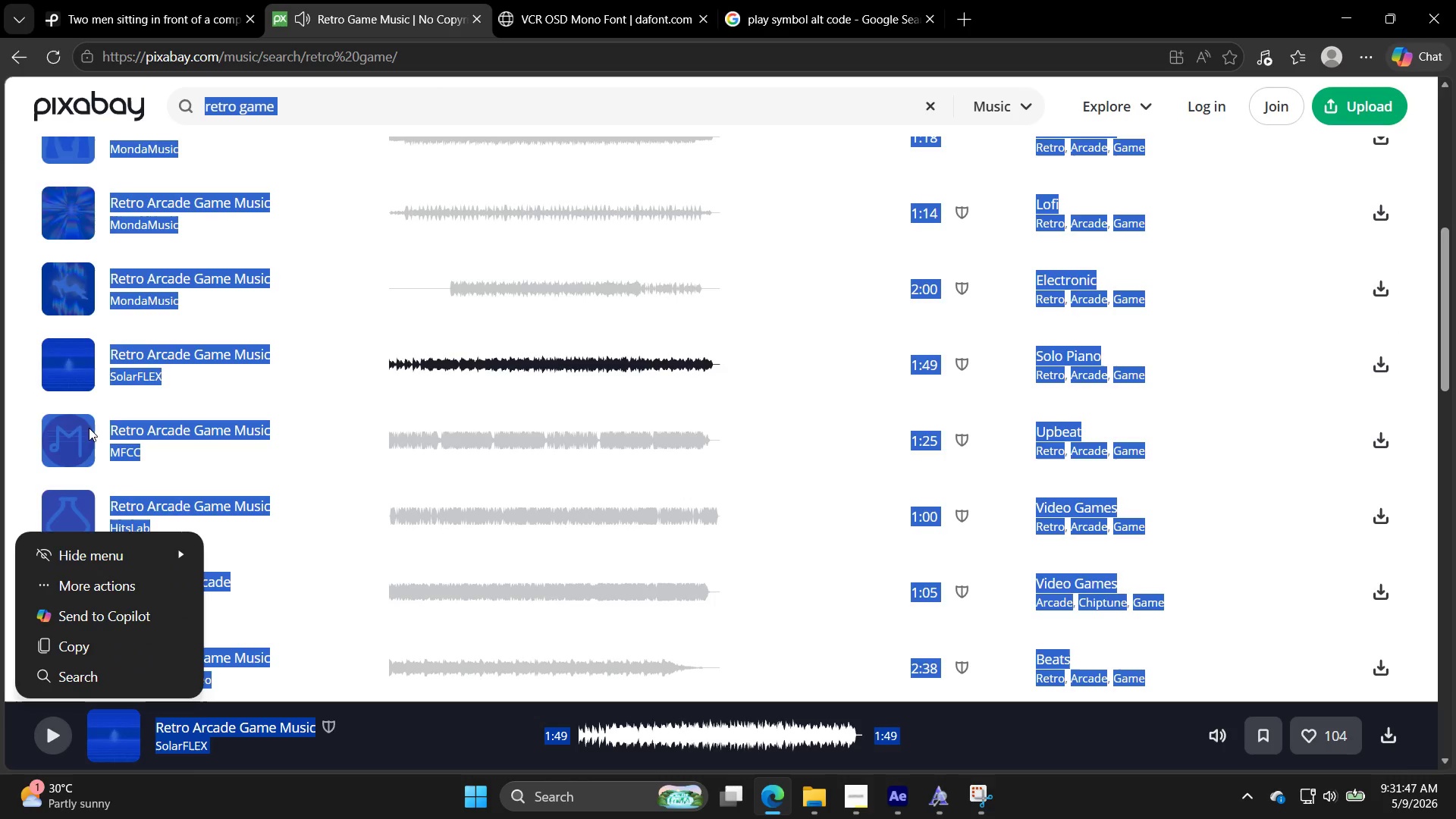 
left_click_drag(start_coordinate=[46, 447], to_coordinate=[51, 447])
 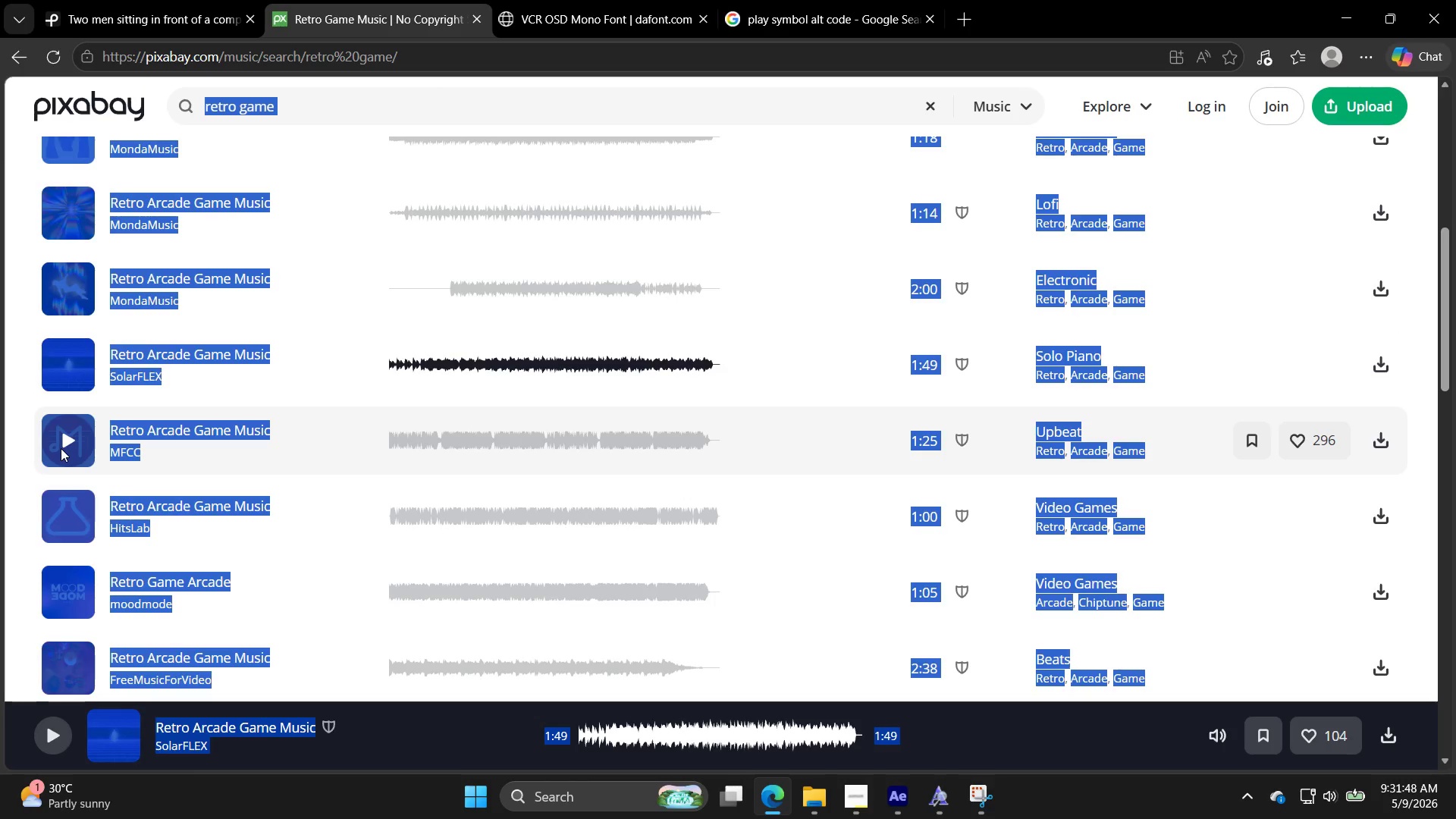 
left_click_drag(start_coordinate=[62, 447], to_coordinate=[72, 451])
 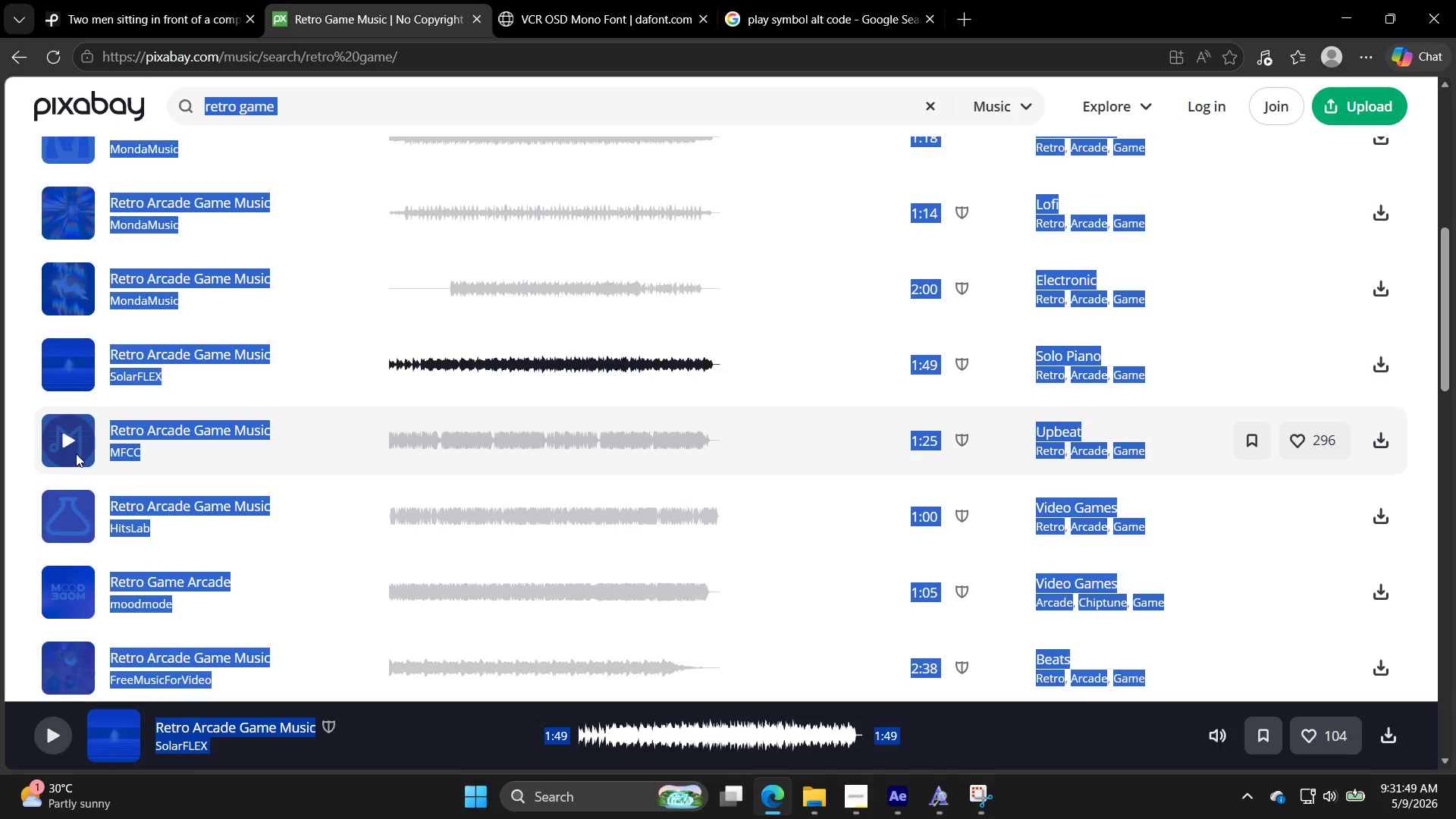 
left_click([75, 453])
 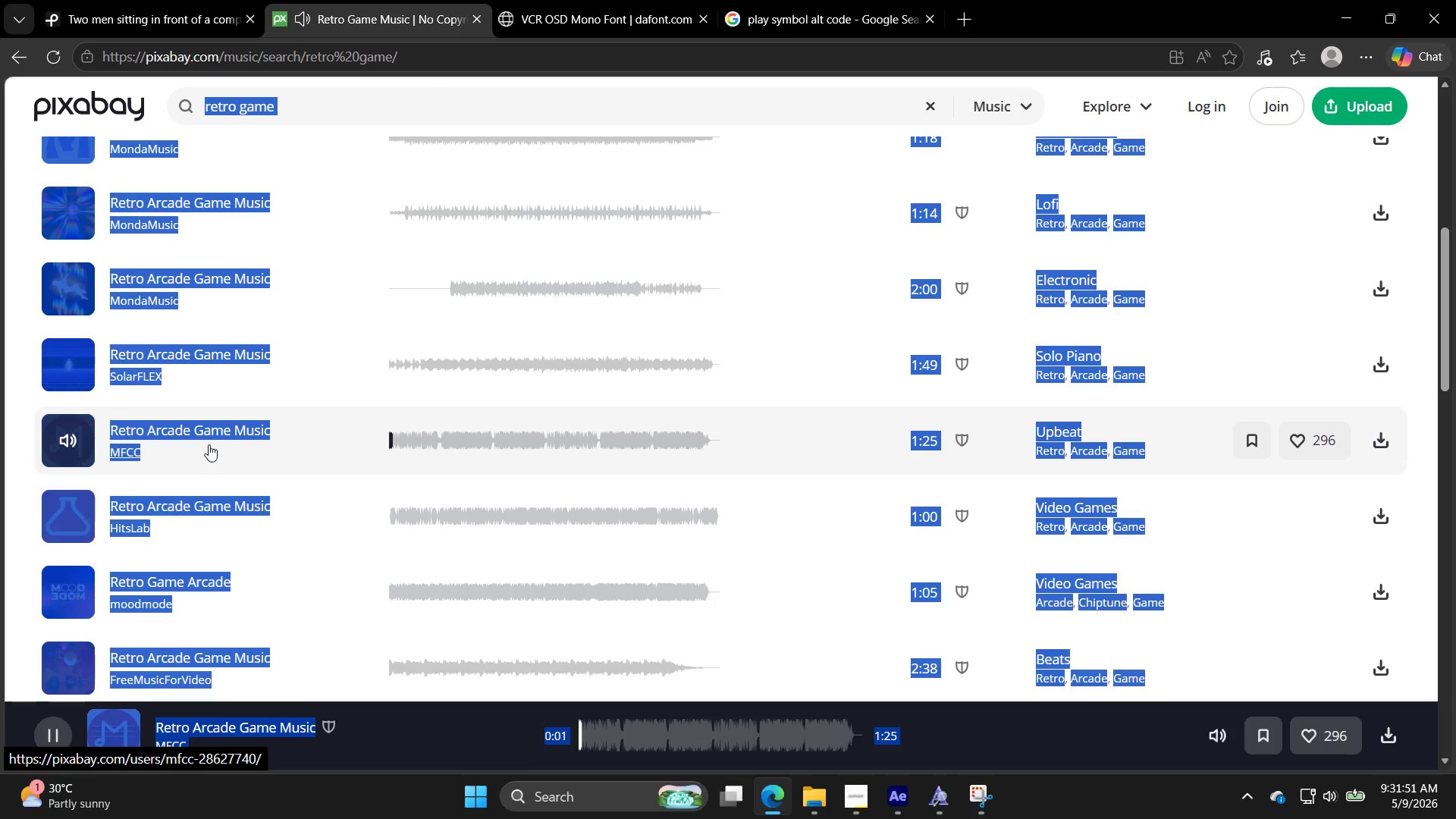 
left_click_drag(start_coordinate=[281, 460], to_coordinate=[291, 463])
 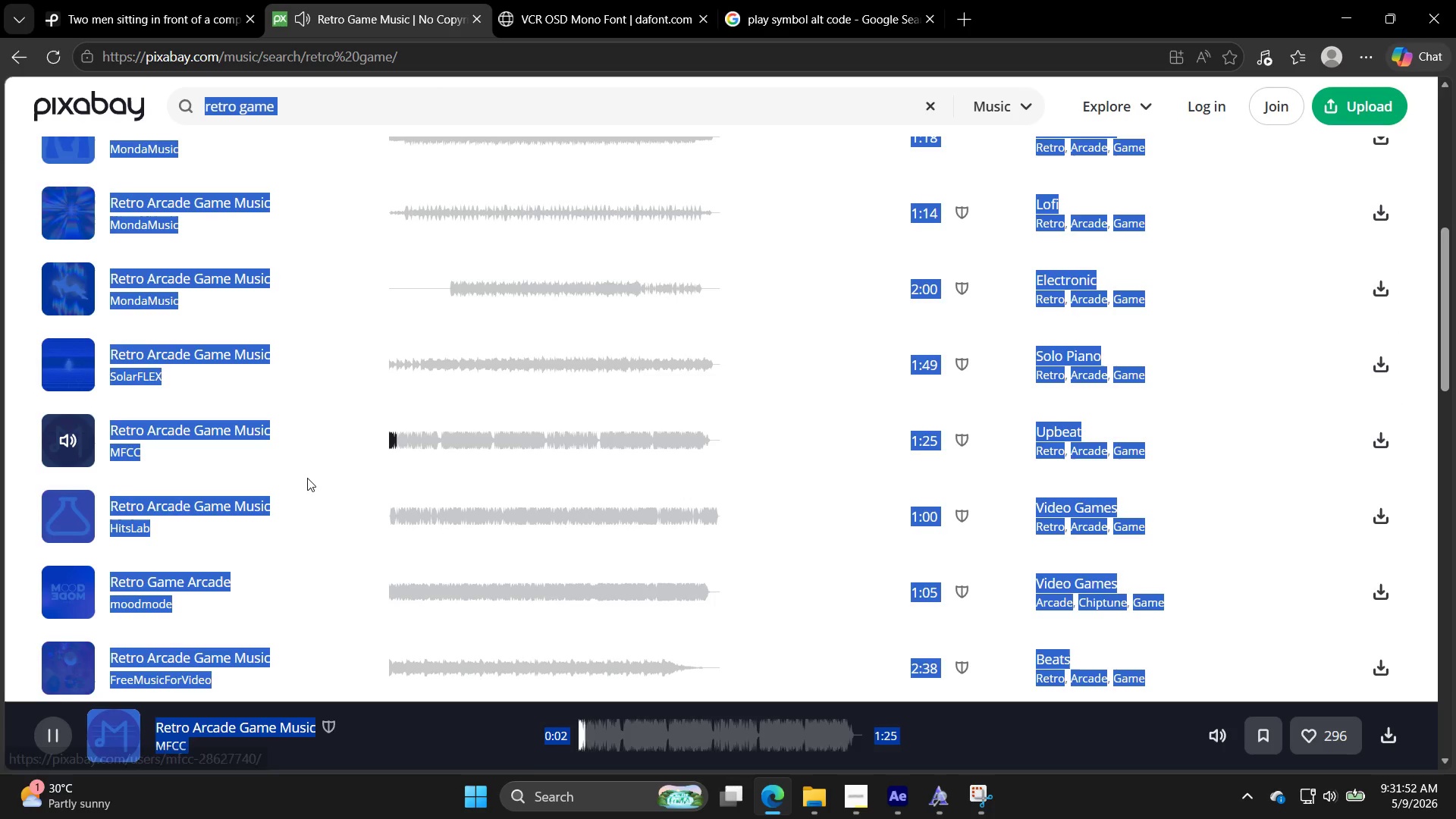 
right_click([307, 479])
 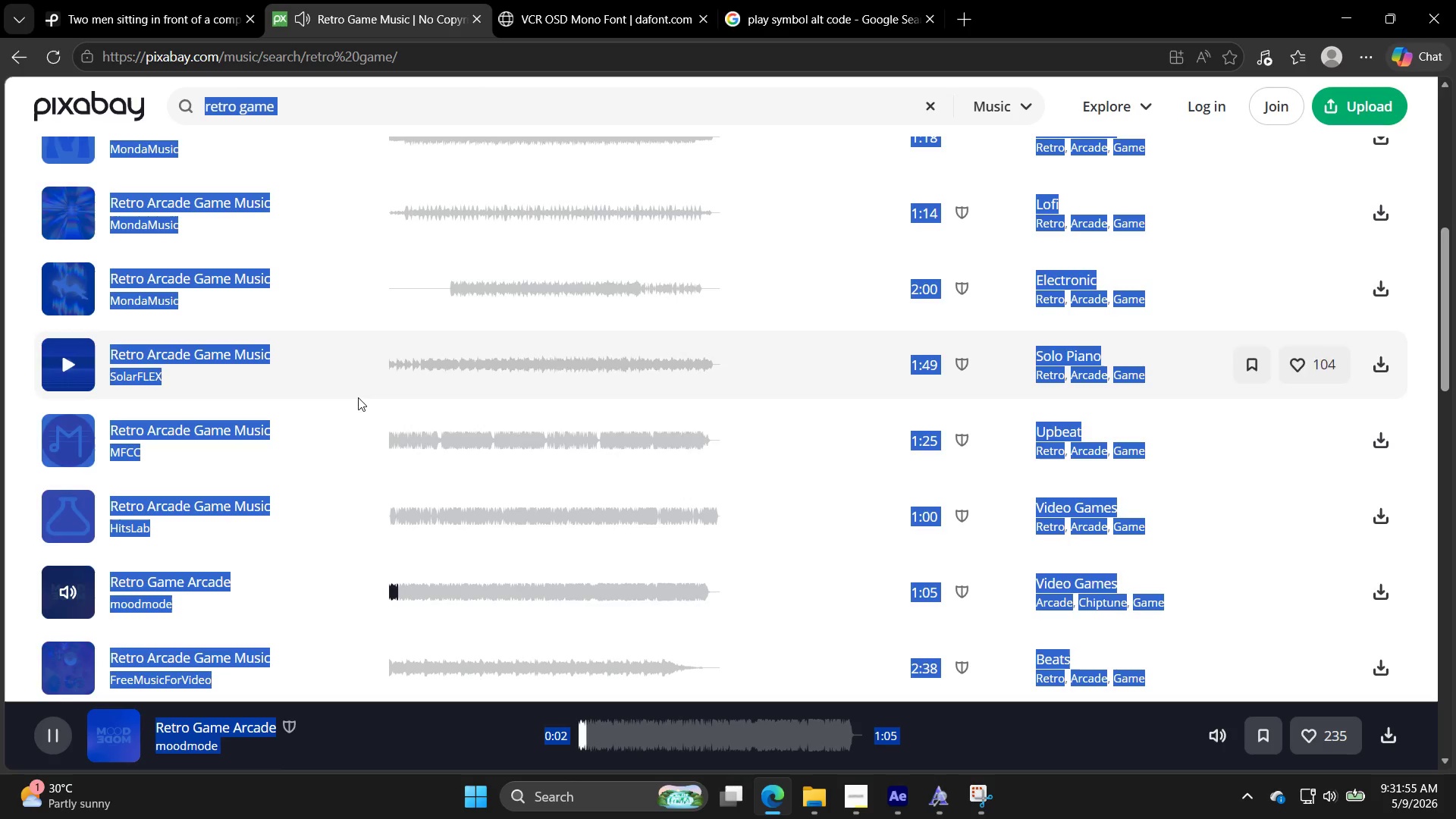 
left_click([794, 366])
 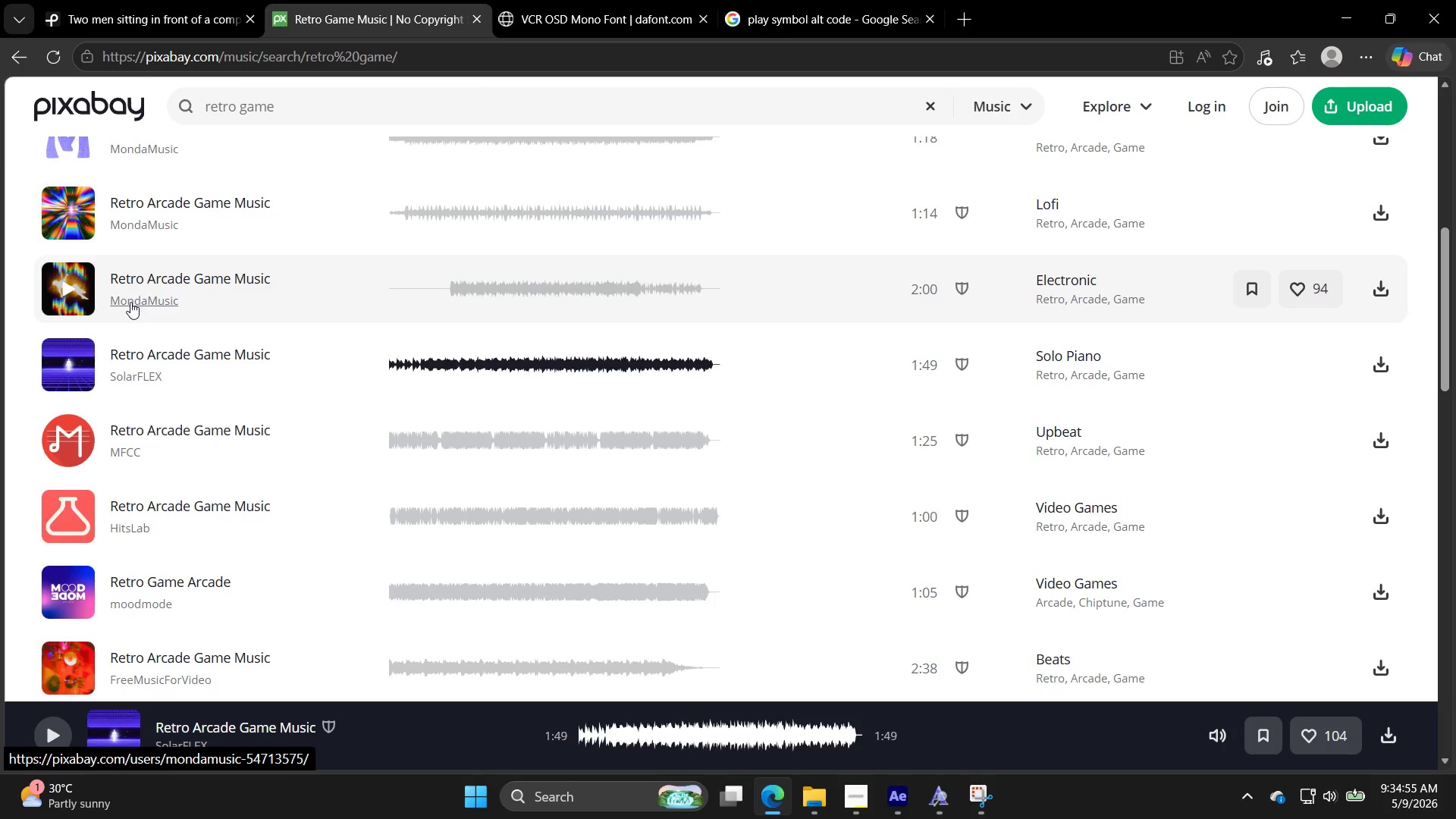 
wait(184.44)
 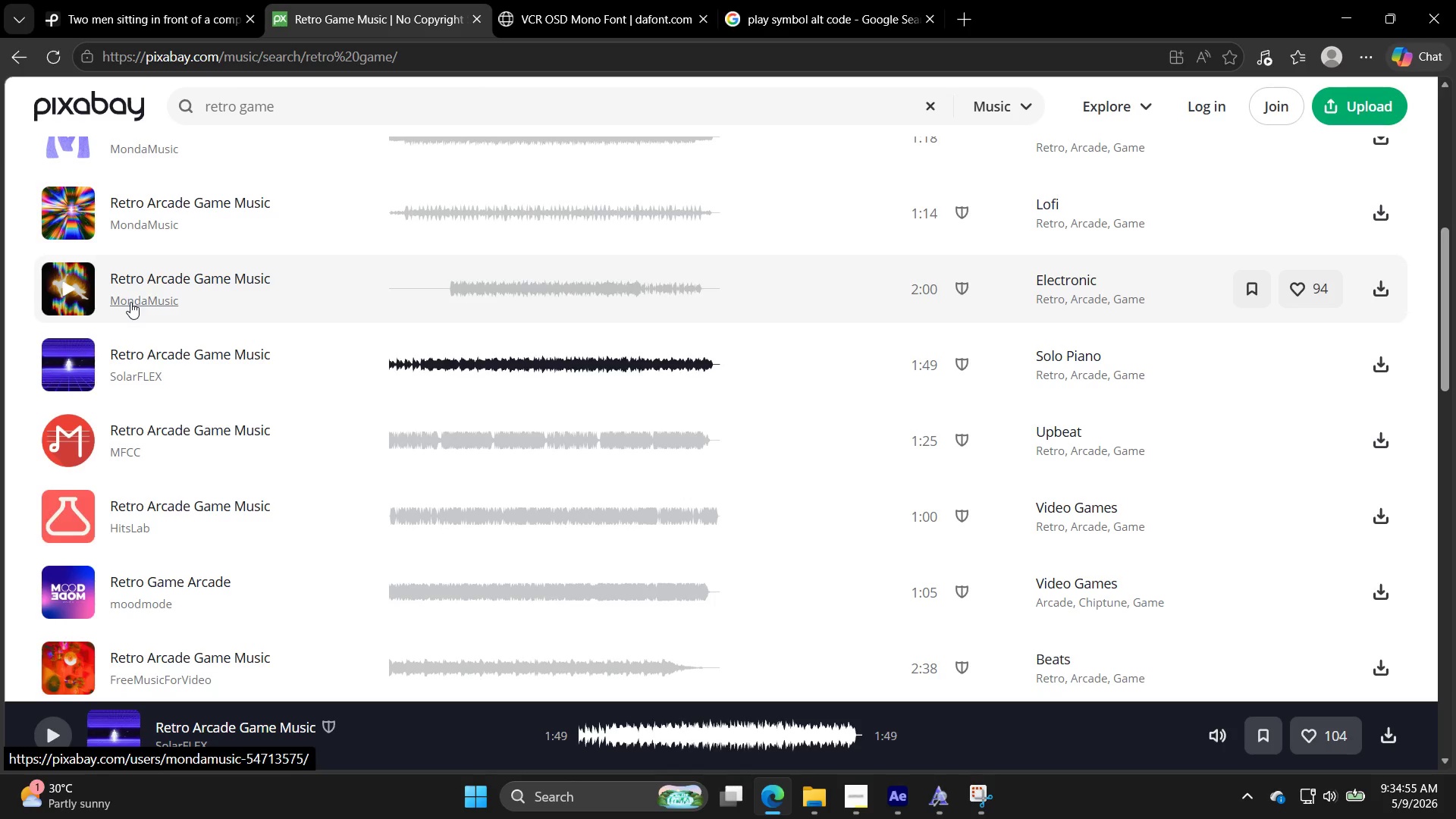 
left_click_drag(start_coordinate=[73, 510], to_coordinate=[74, 518])
 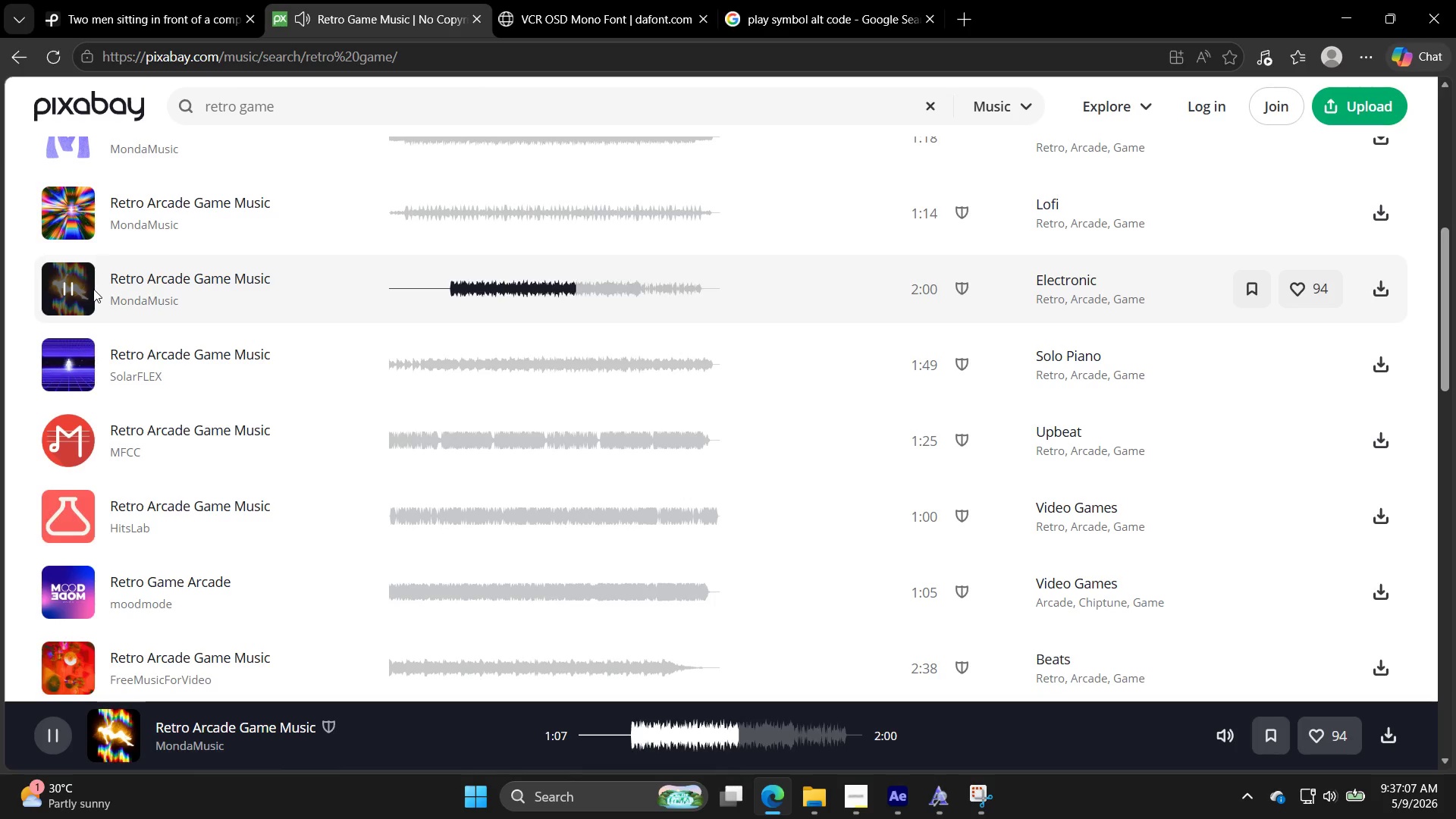 
wait(131.67)
 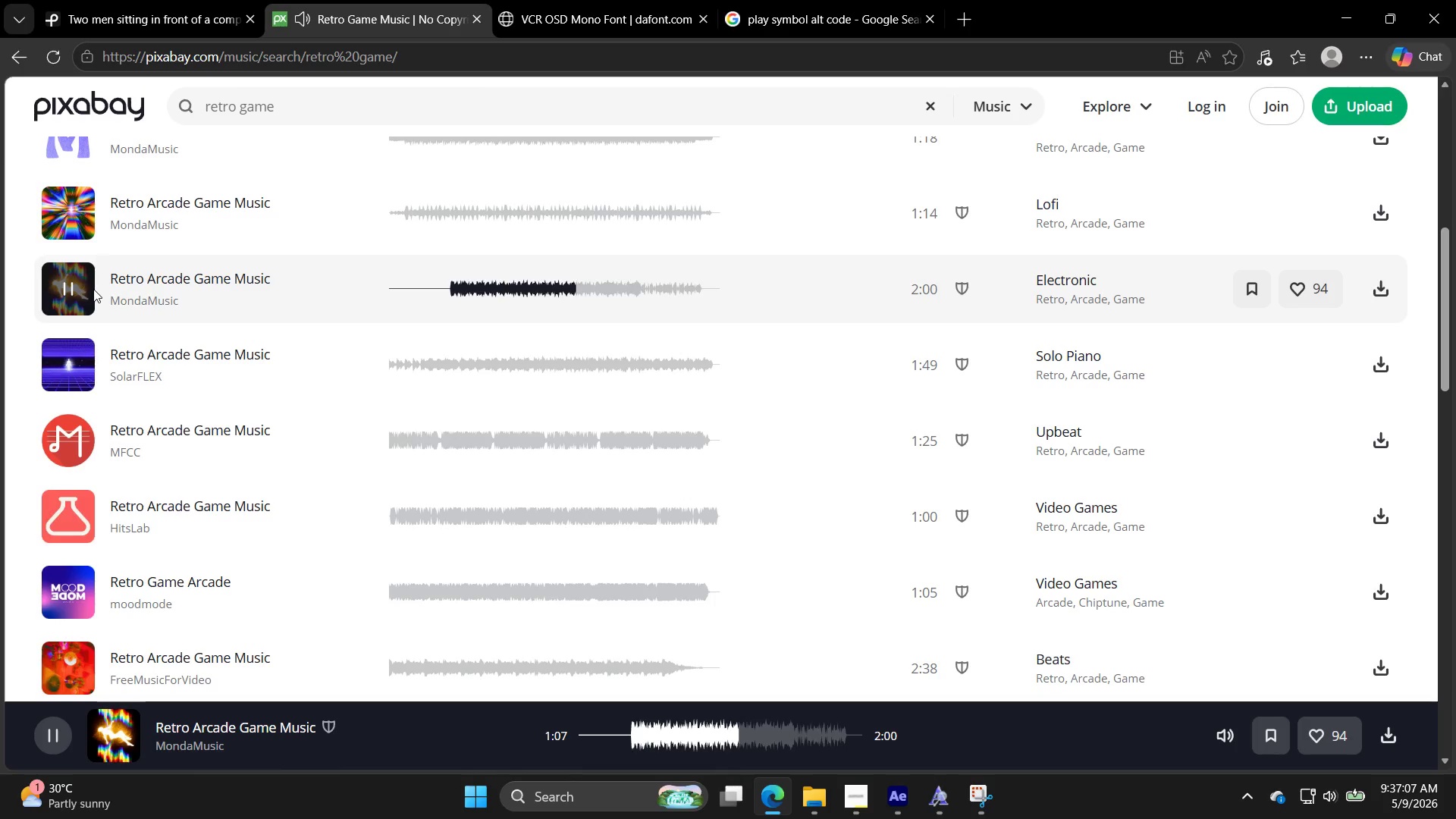 
left_click([73, 442])
 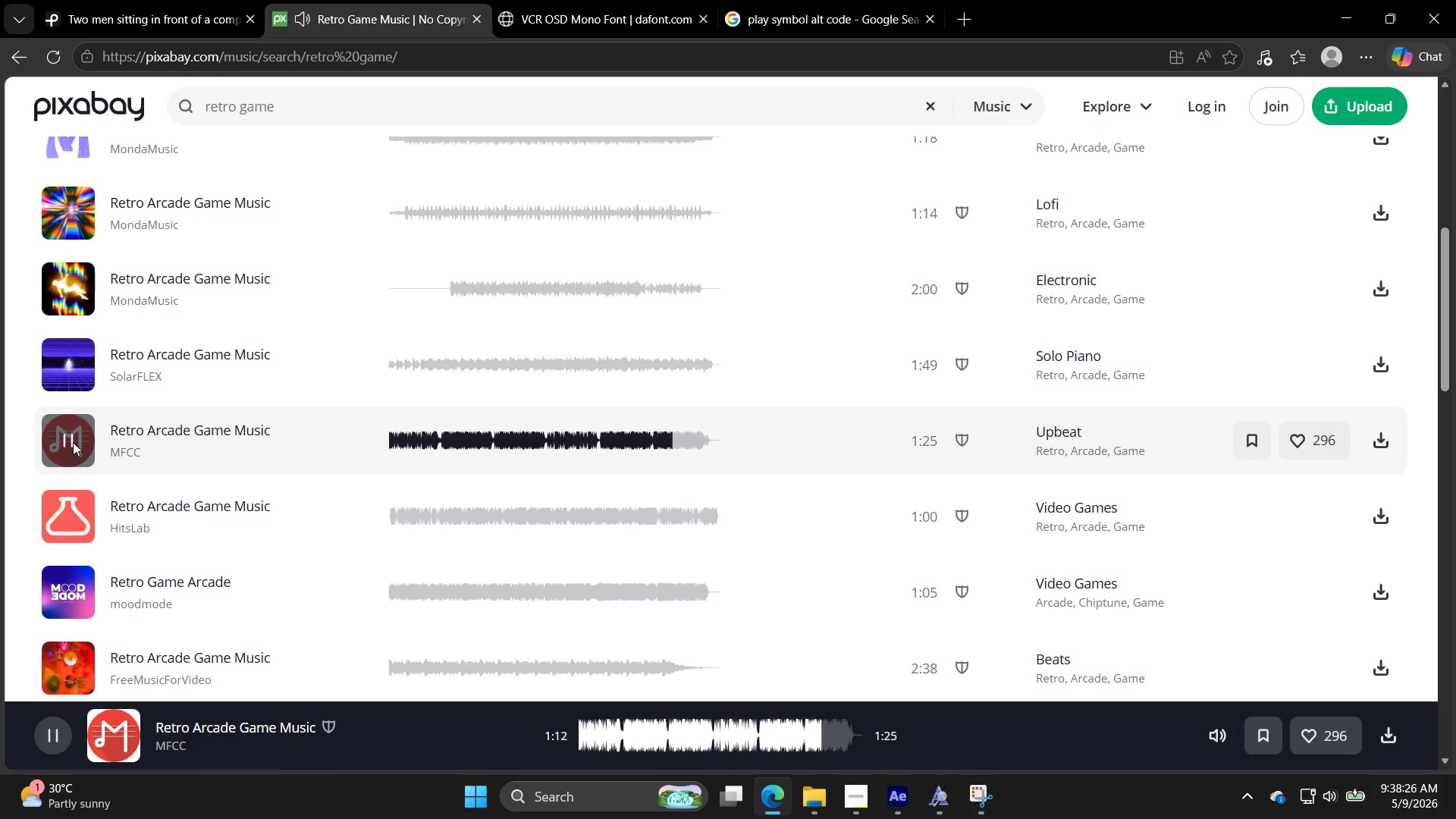 
wait(78.81)
 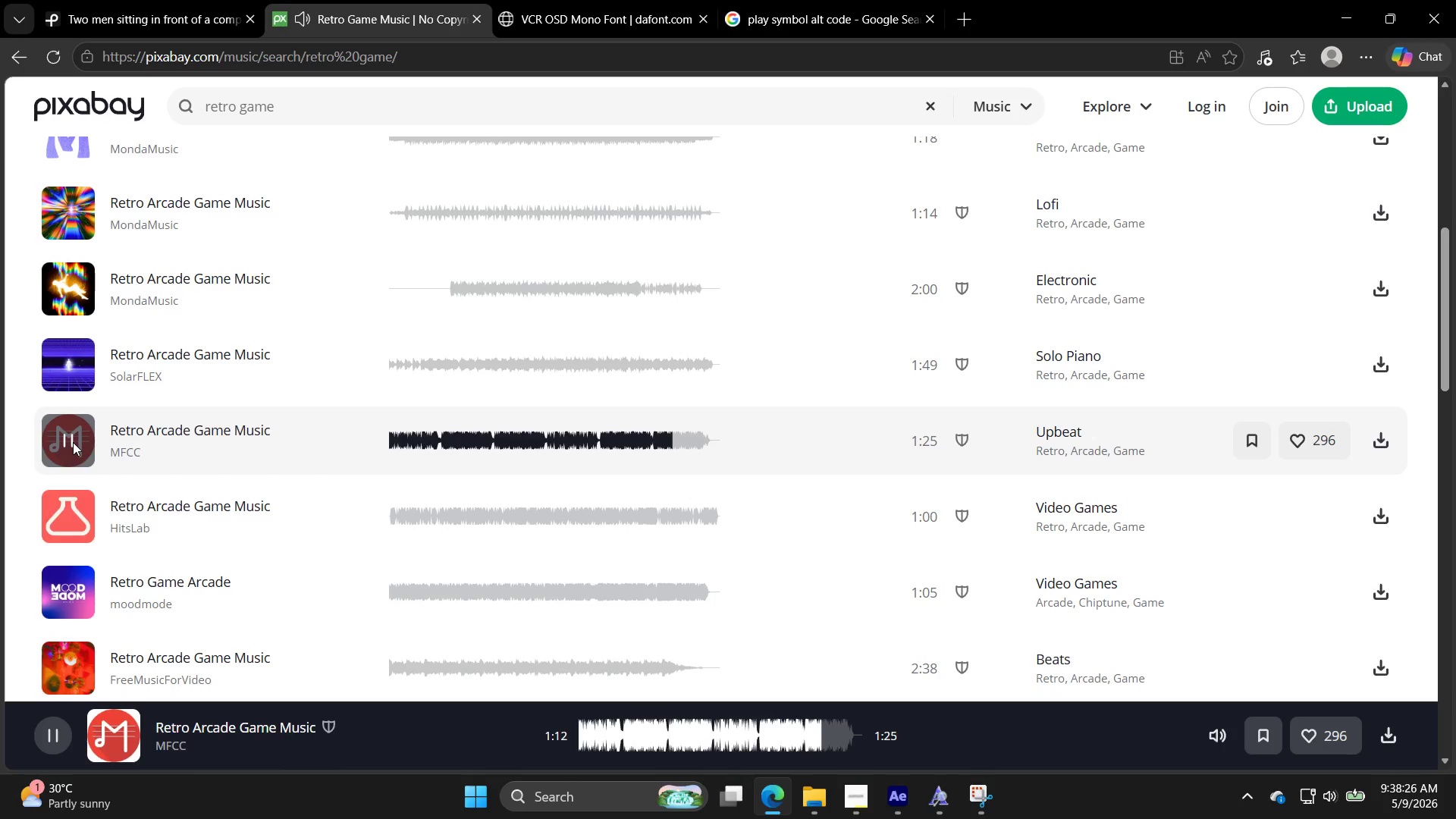 
left_click([72, 288])
 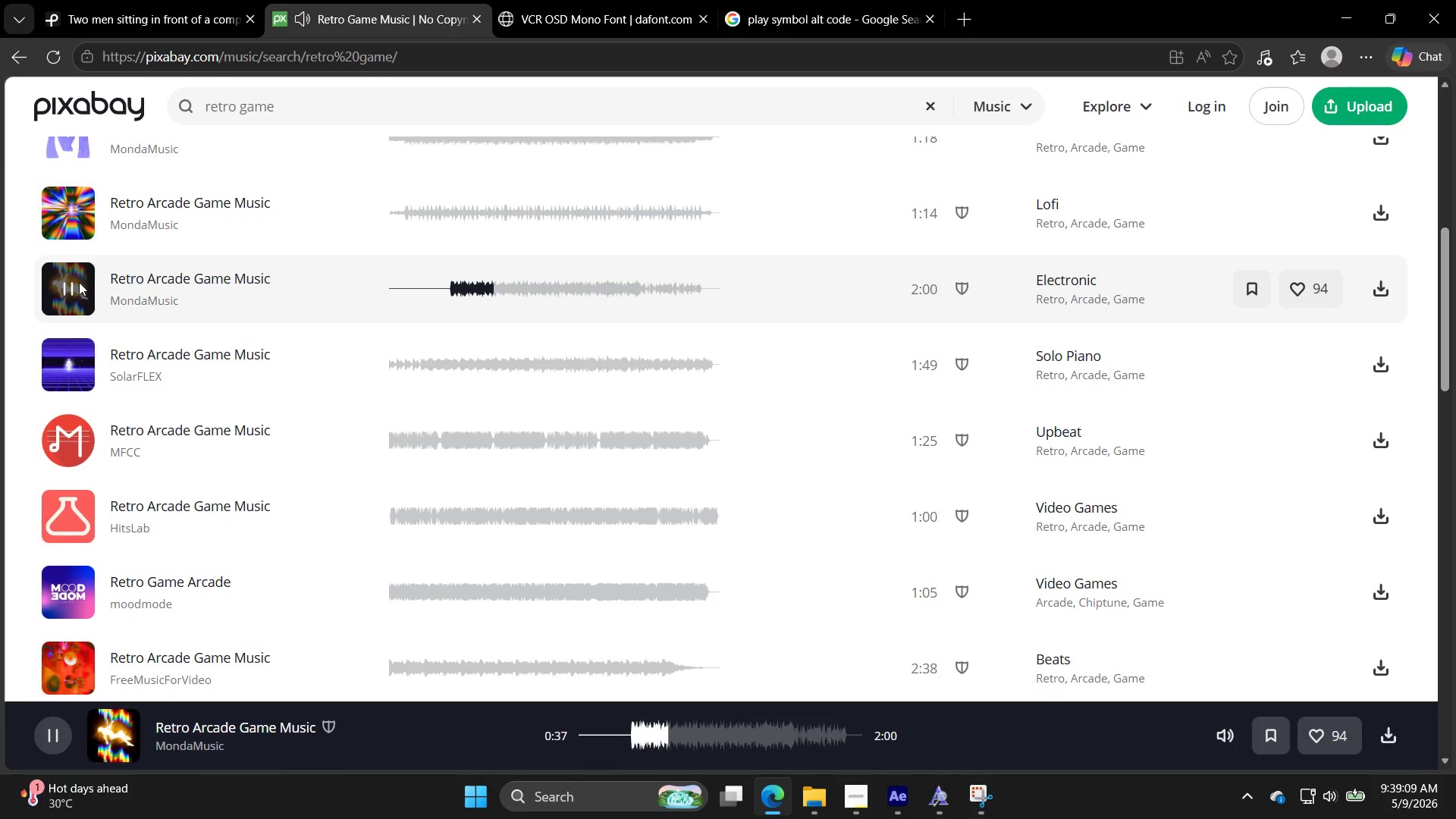 
wait(43.45)
 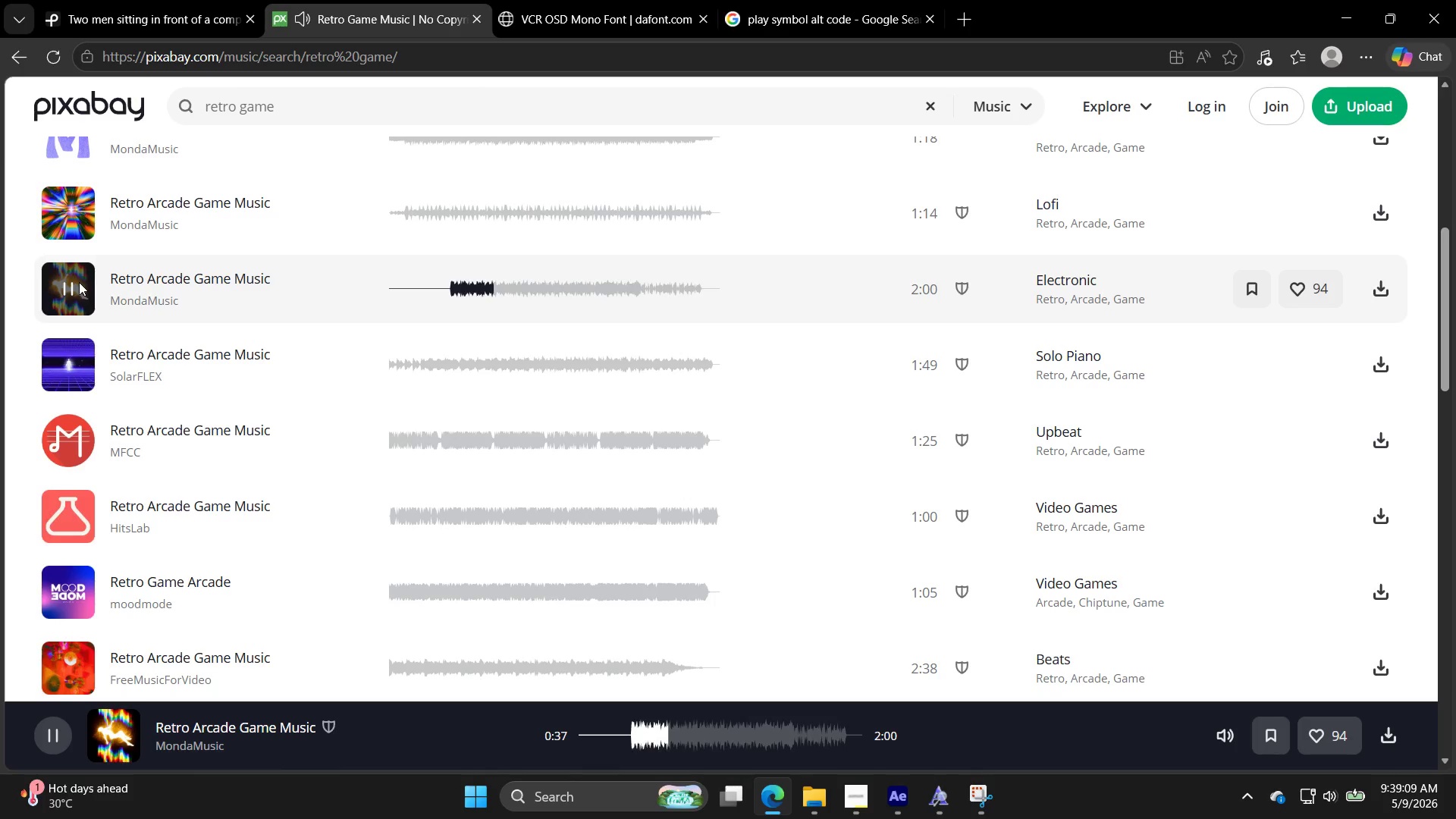 
left_click([60, 433])
 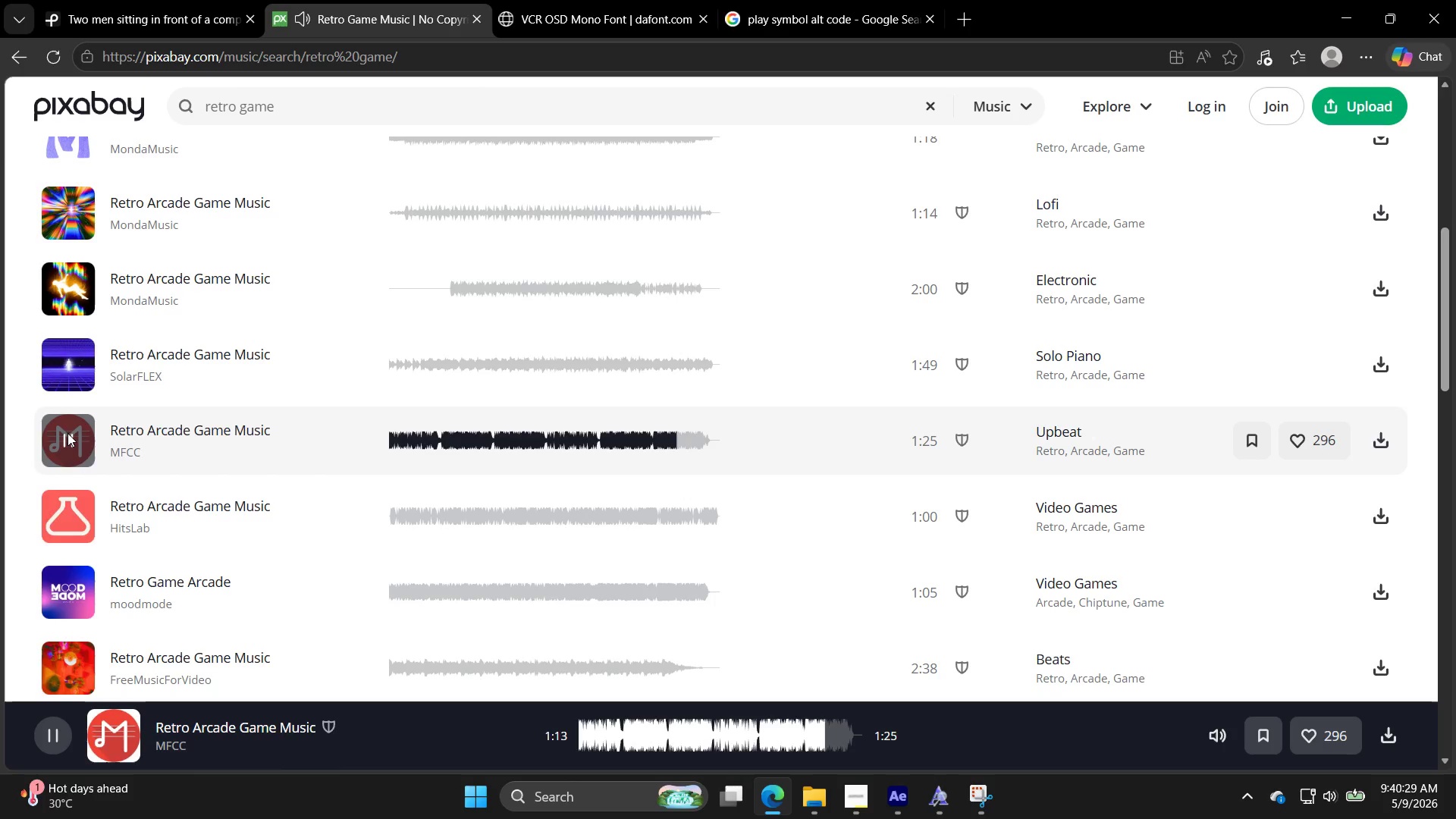 
wait(79.81)
 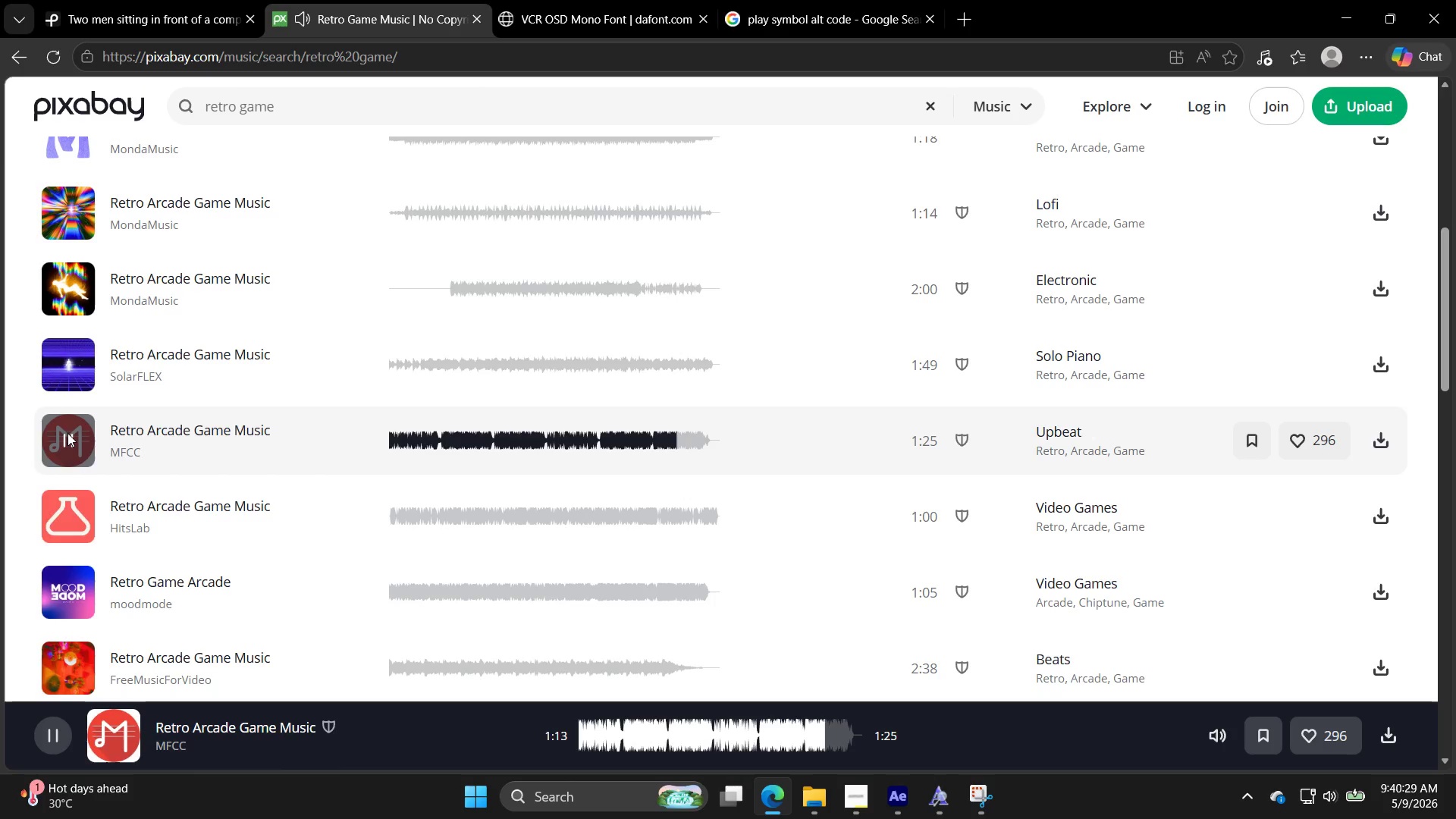 
left_click([70, 359])
 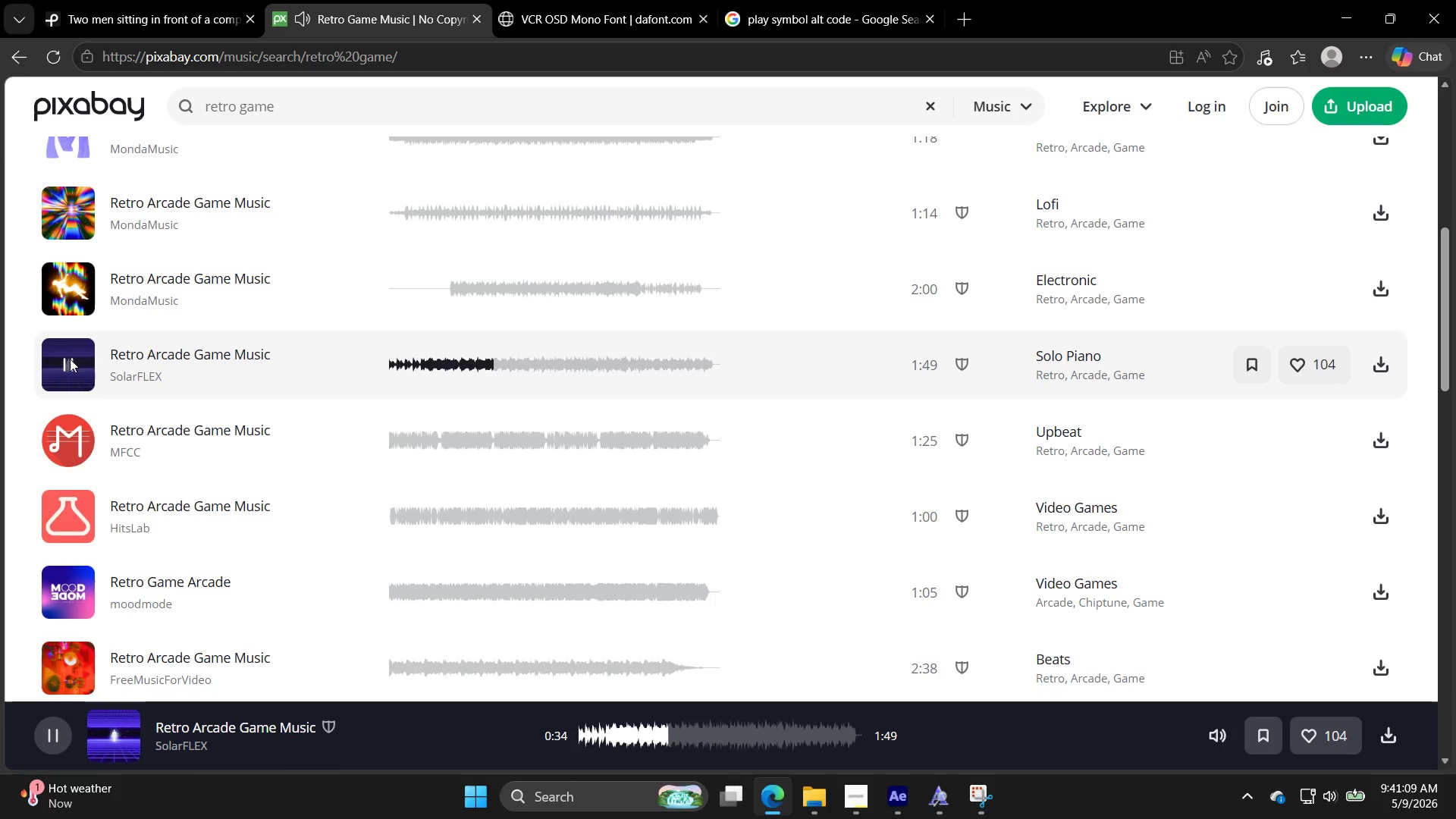 
wait(40.05)
 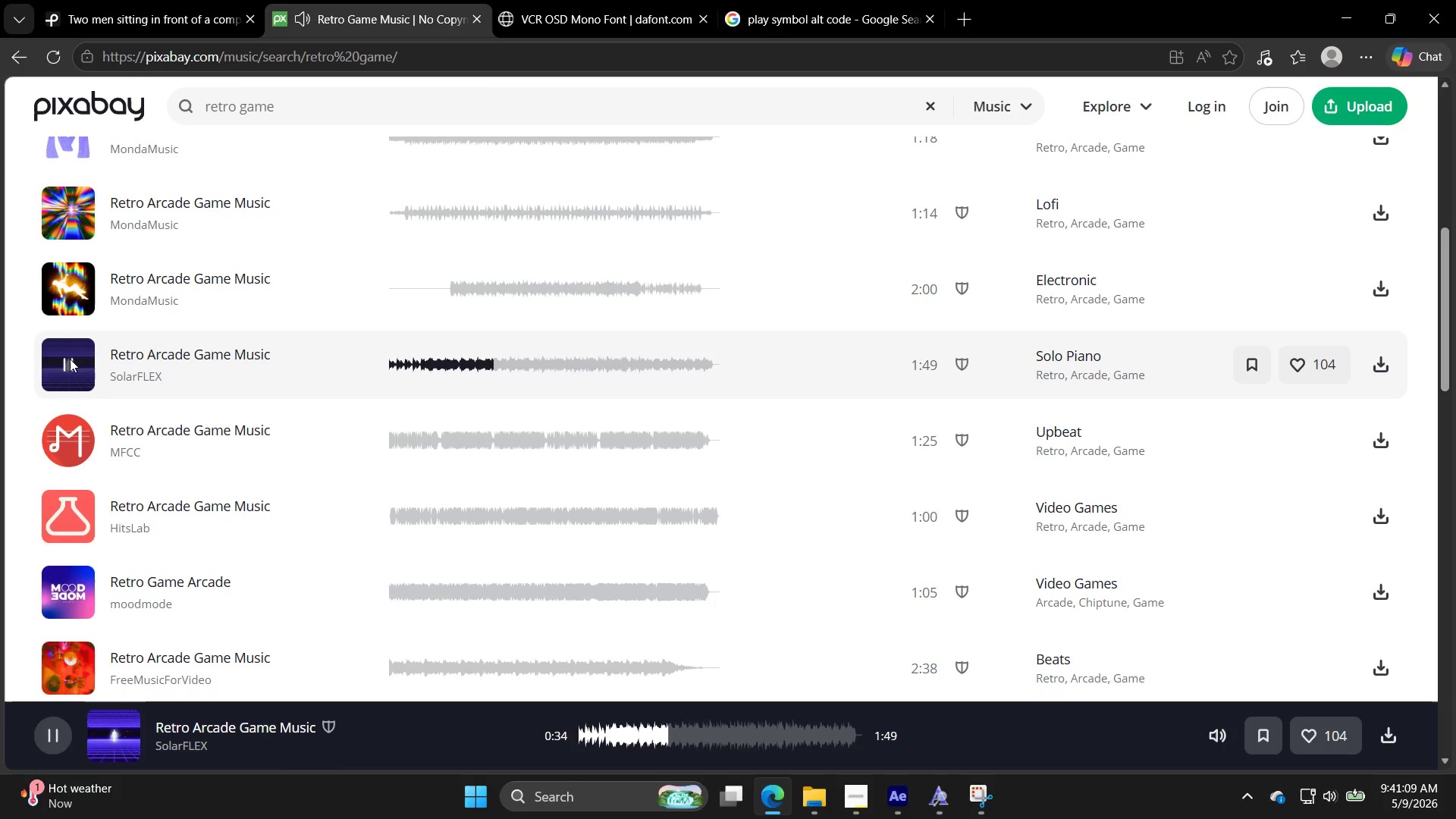 
left_click([92, 444])
 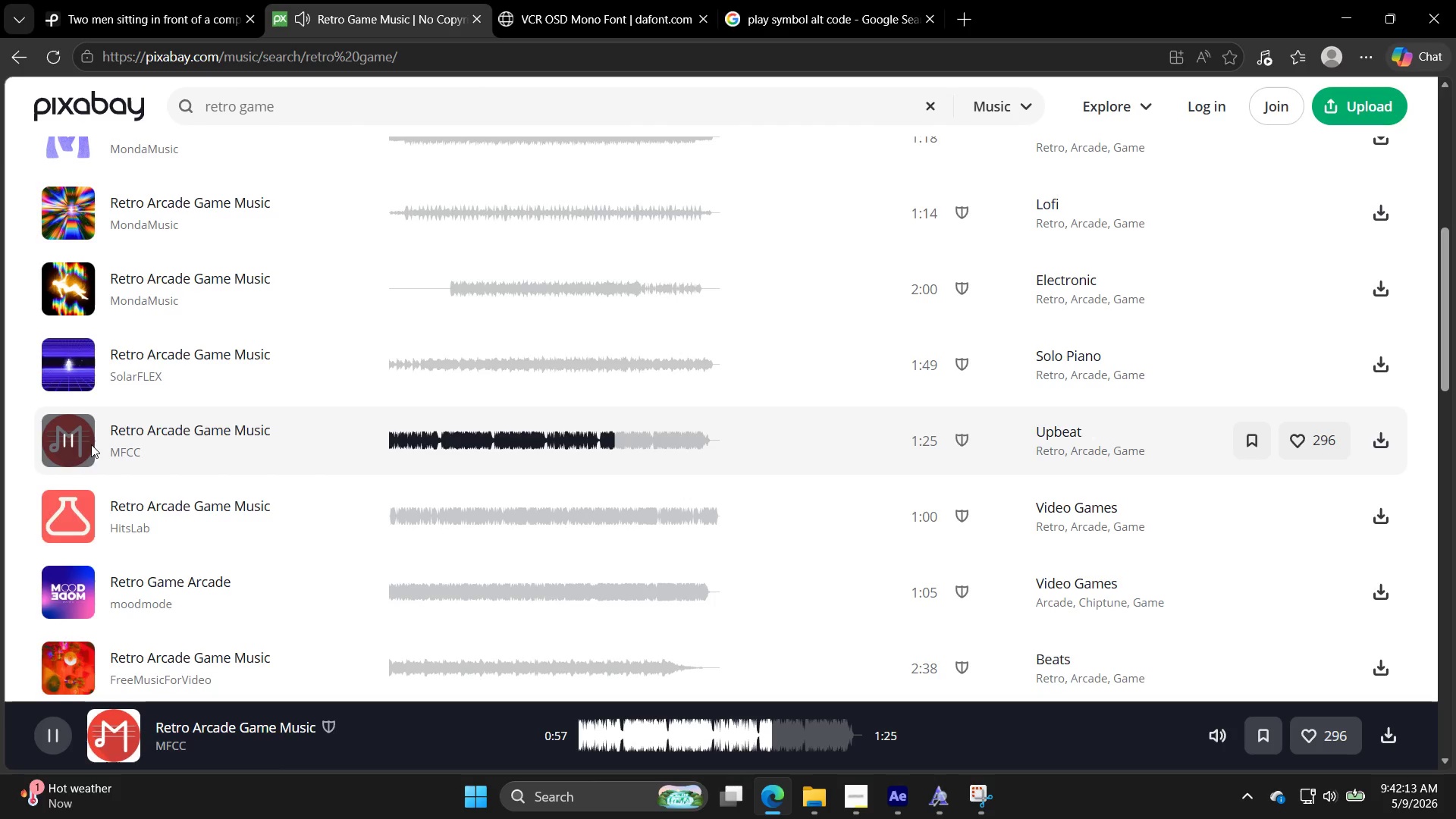 
wait(63.77)
 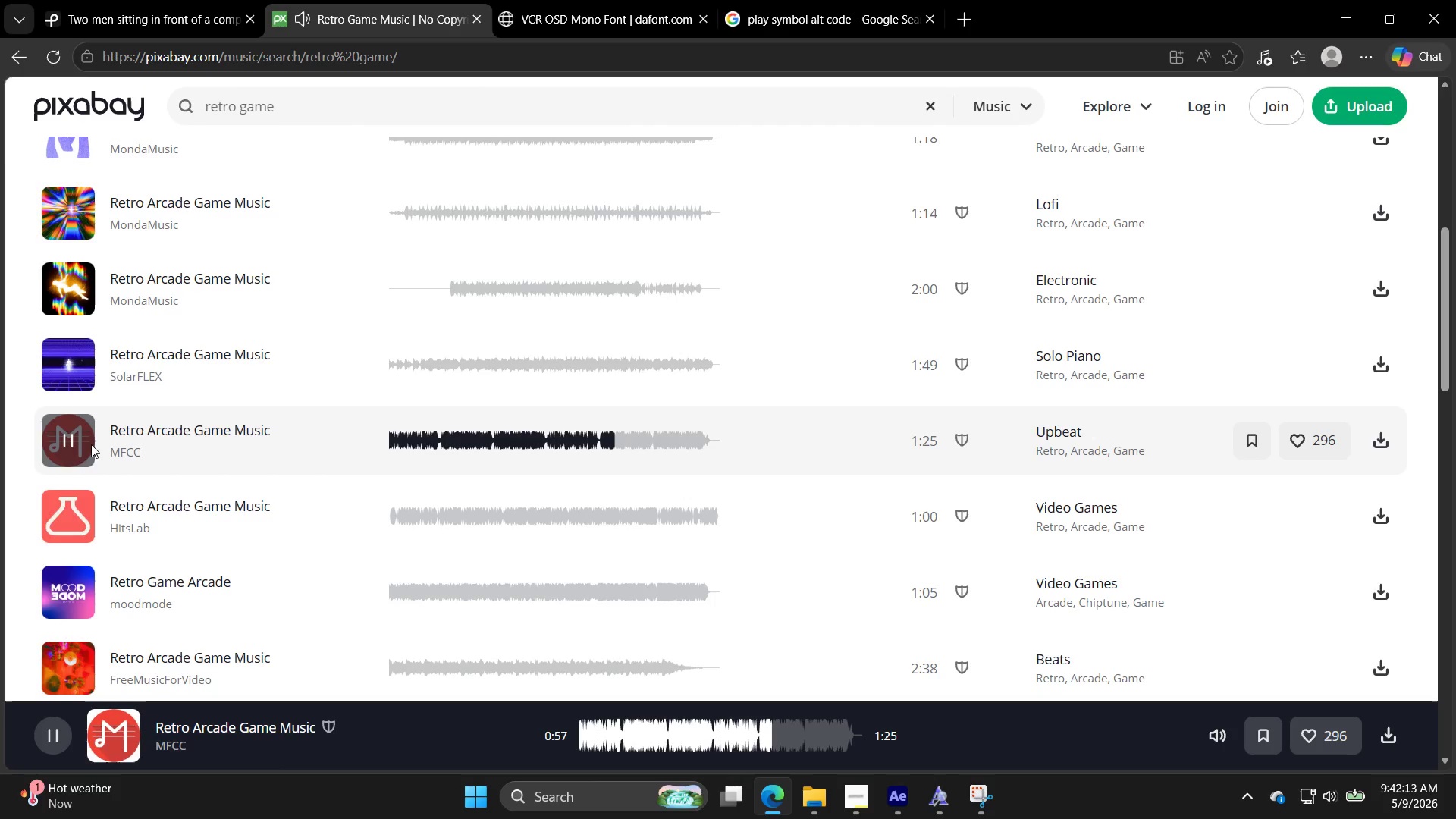 
left_click([852, 796])